 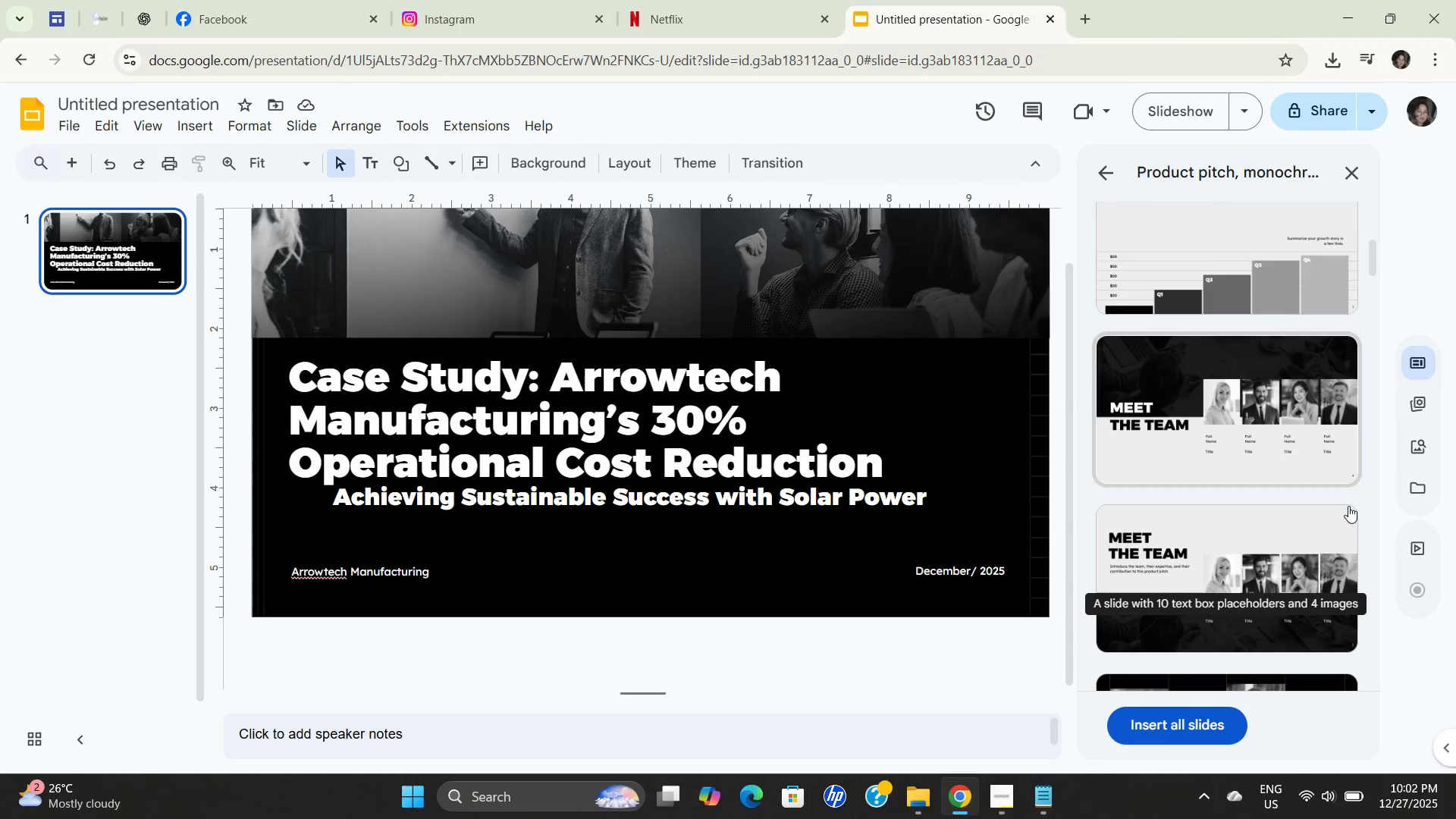 
scroll: coordinate [1348, 506], scroll_direction: up, amount: 1.0
 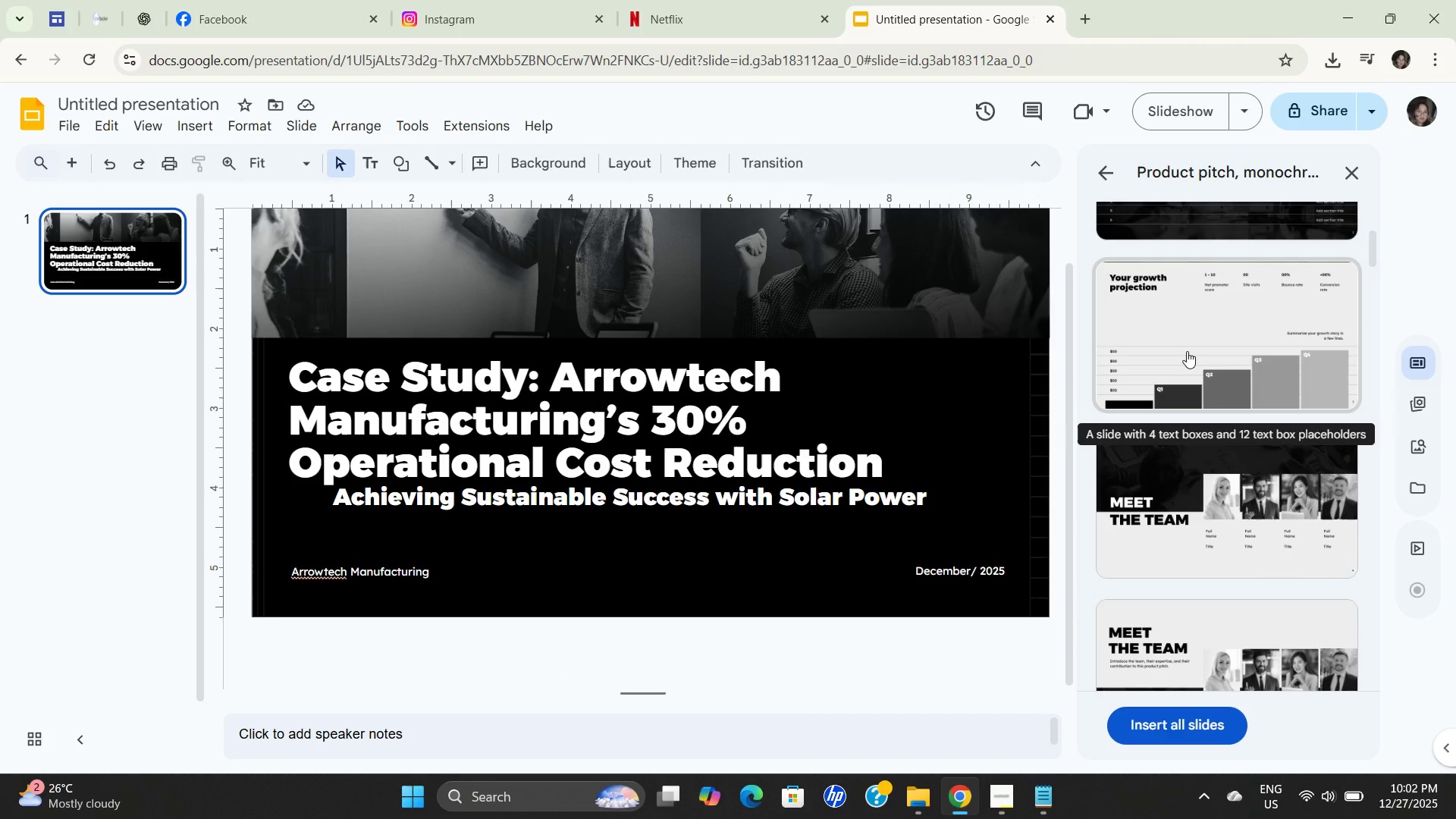 
left_click([565, 629])
 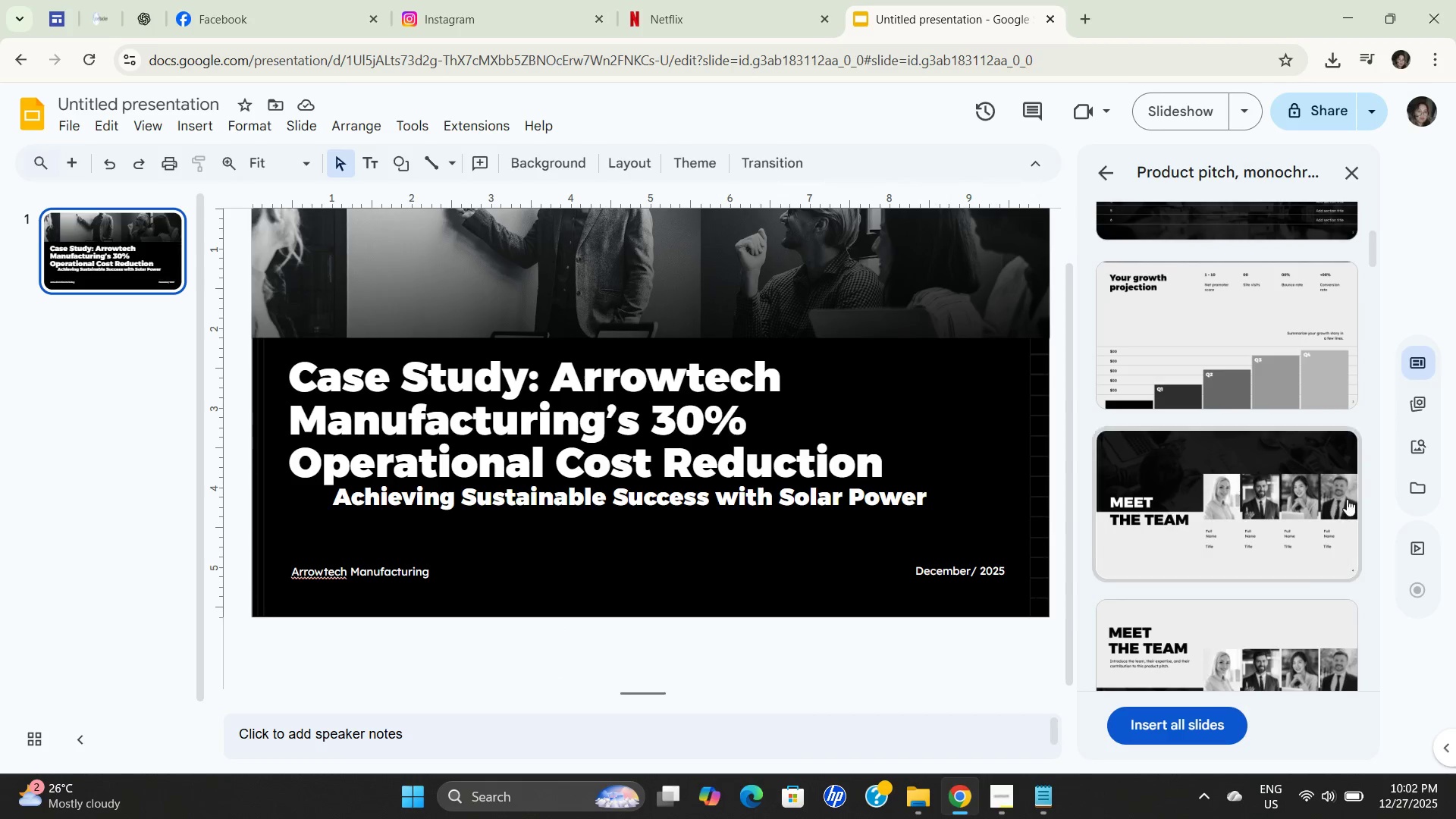 
left_click([1187, 351])
 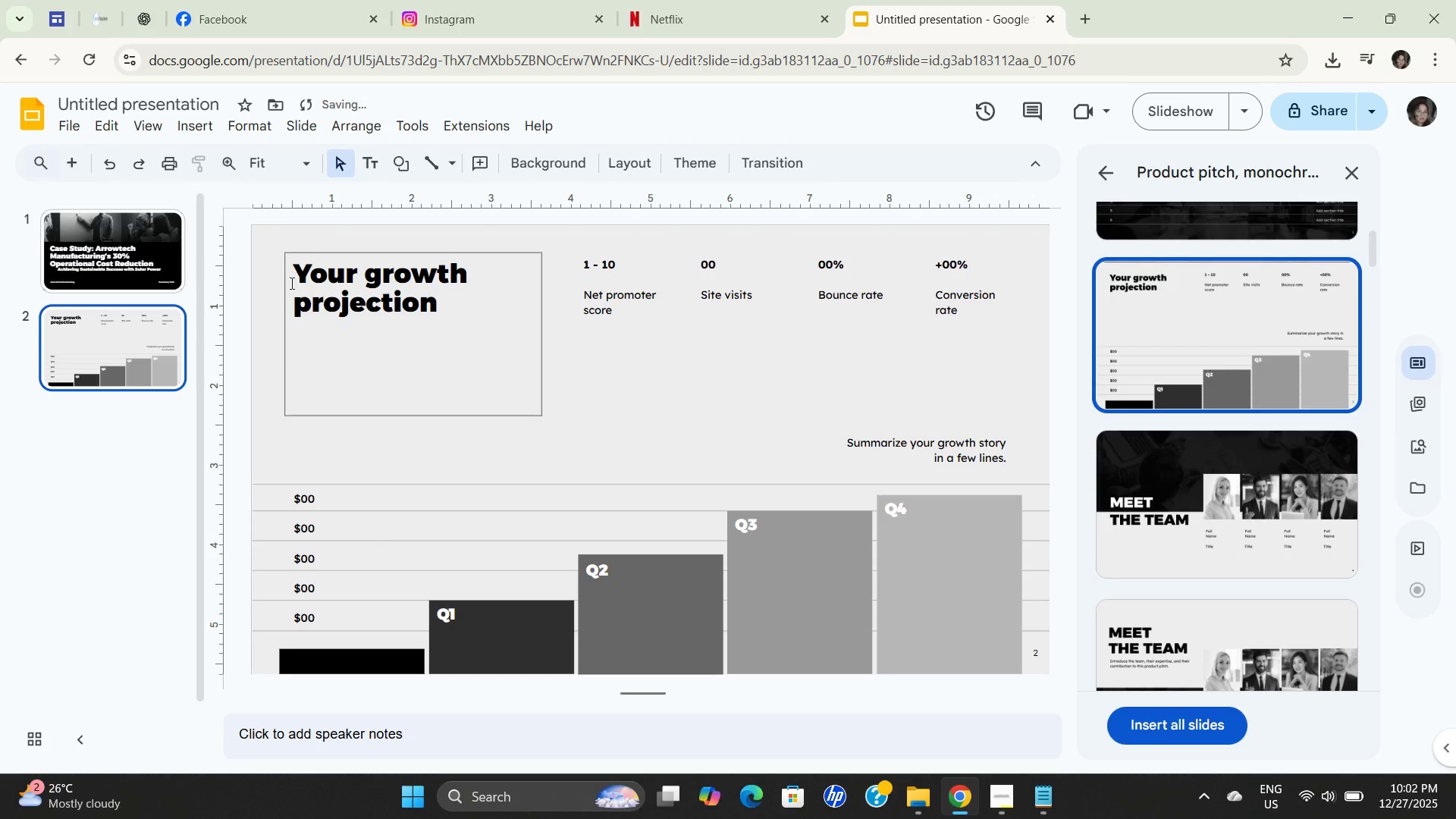 
double_click([363, 306])
 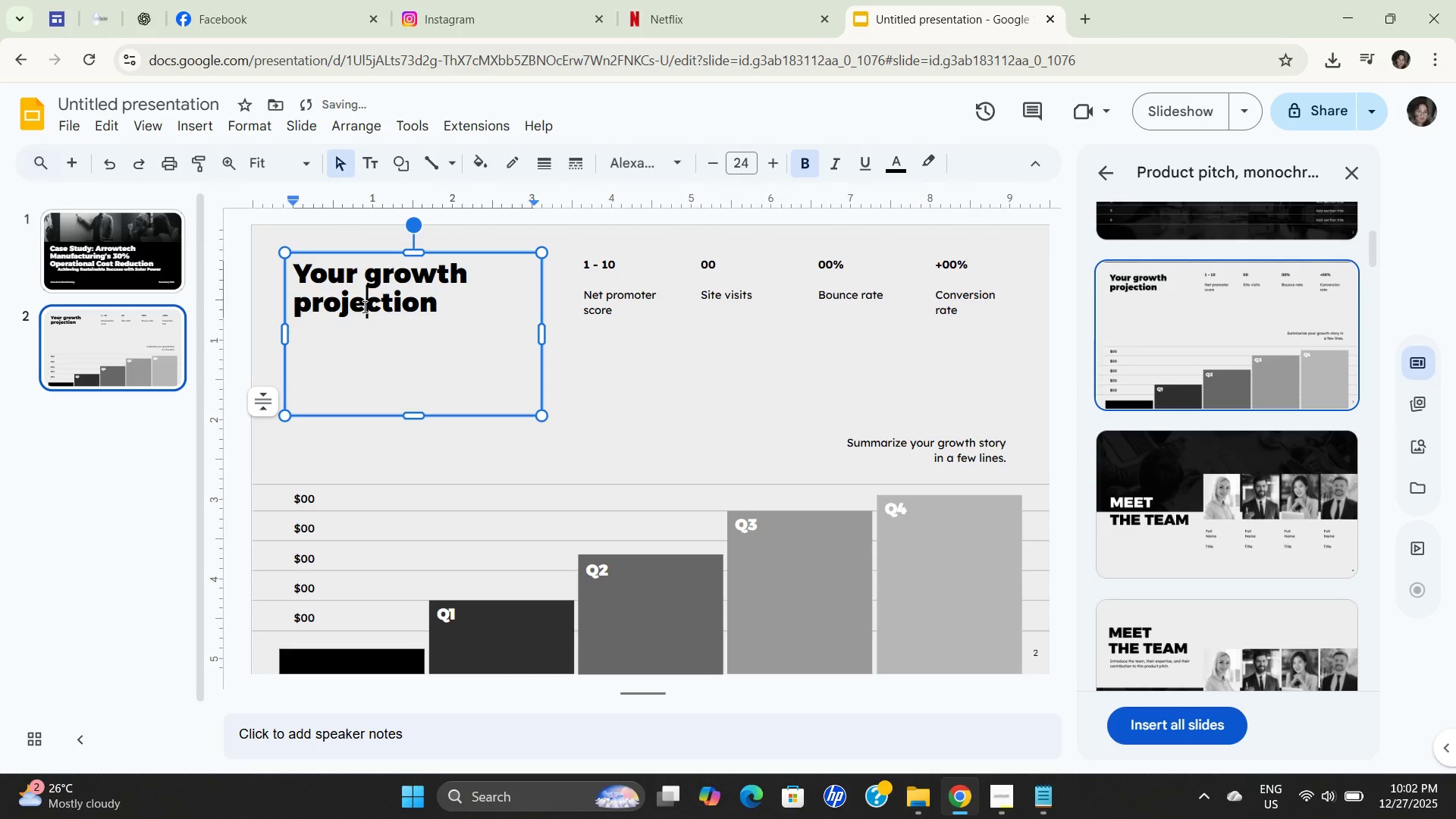 
triple_click([363, 306])
 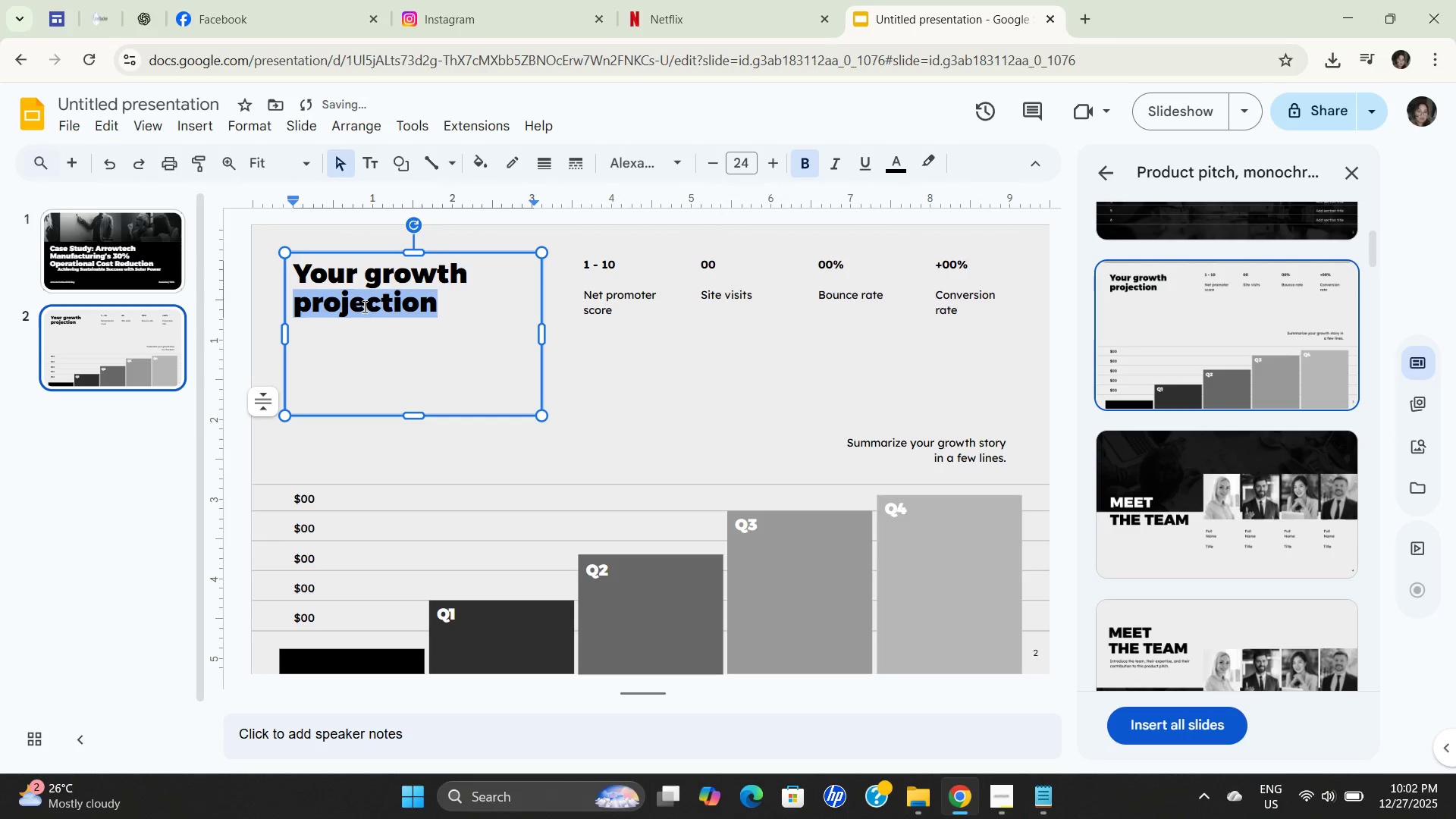 
triple_click([363, 306])
 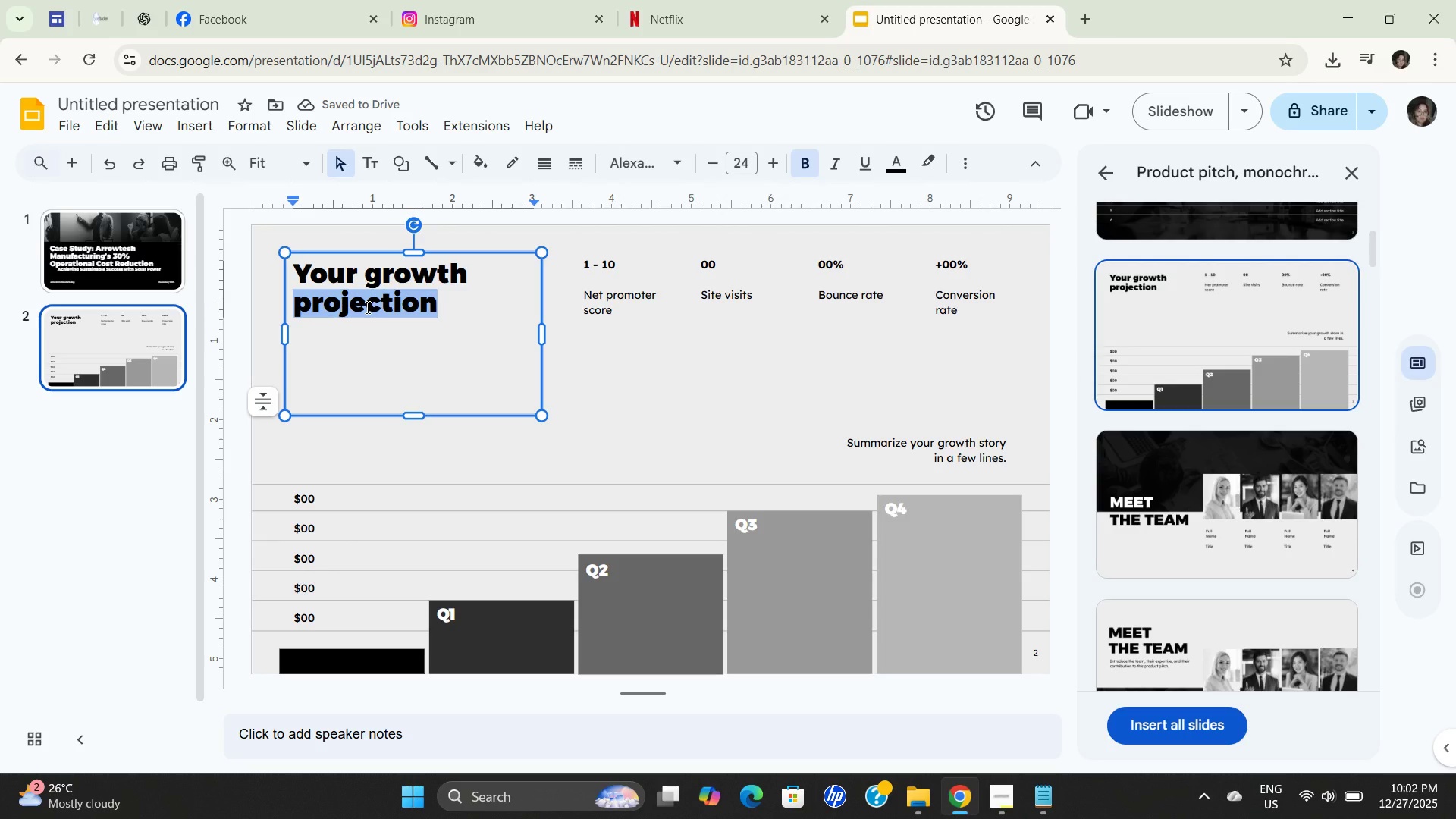 
key(Control+A)
 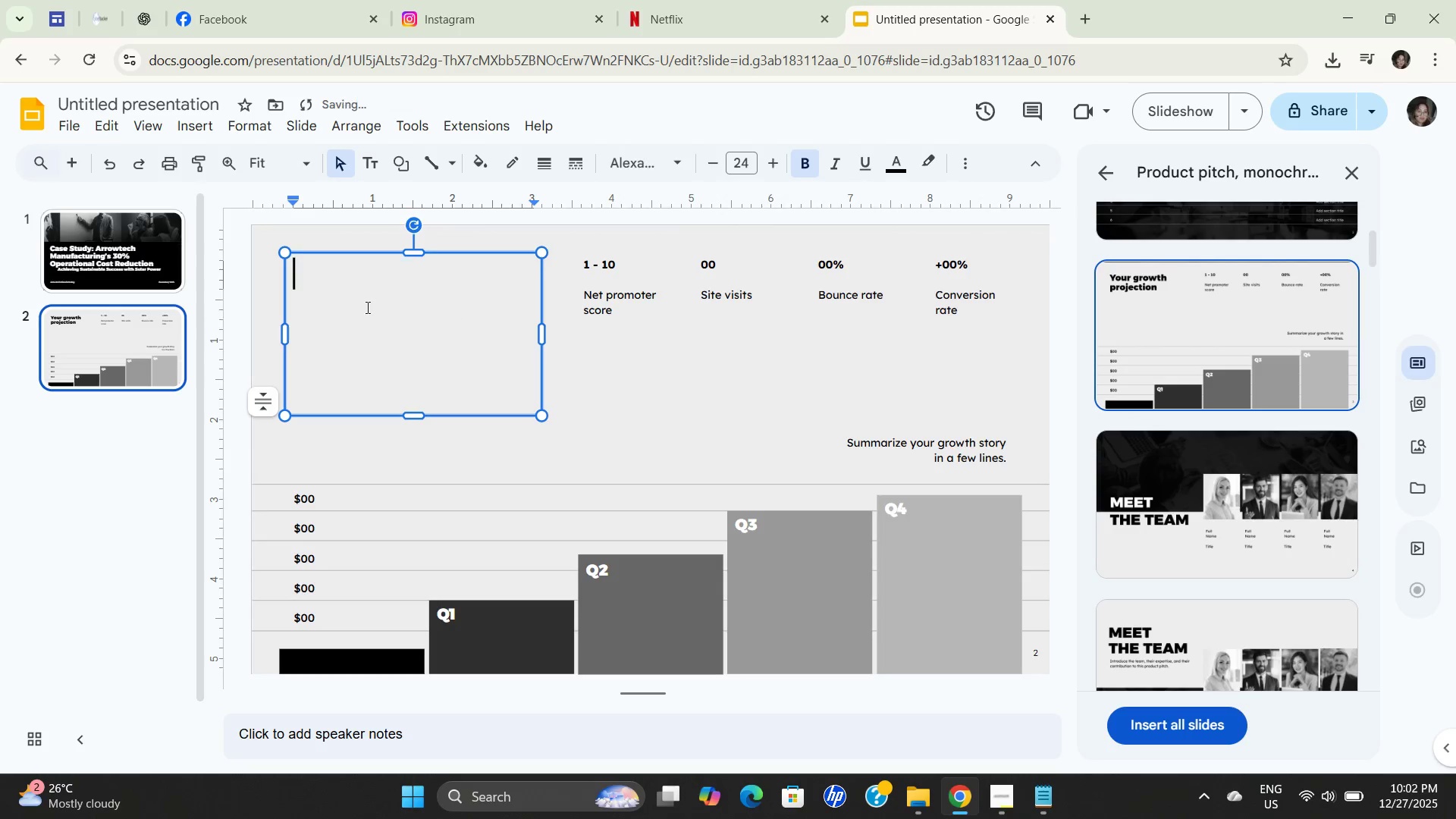 
key(Backspace)
type(Challenges a)
key(Backspace)
 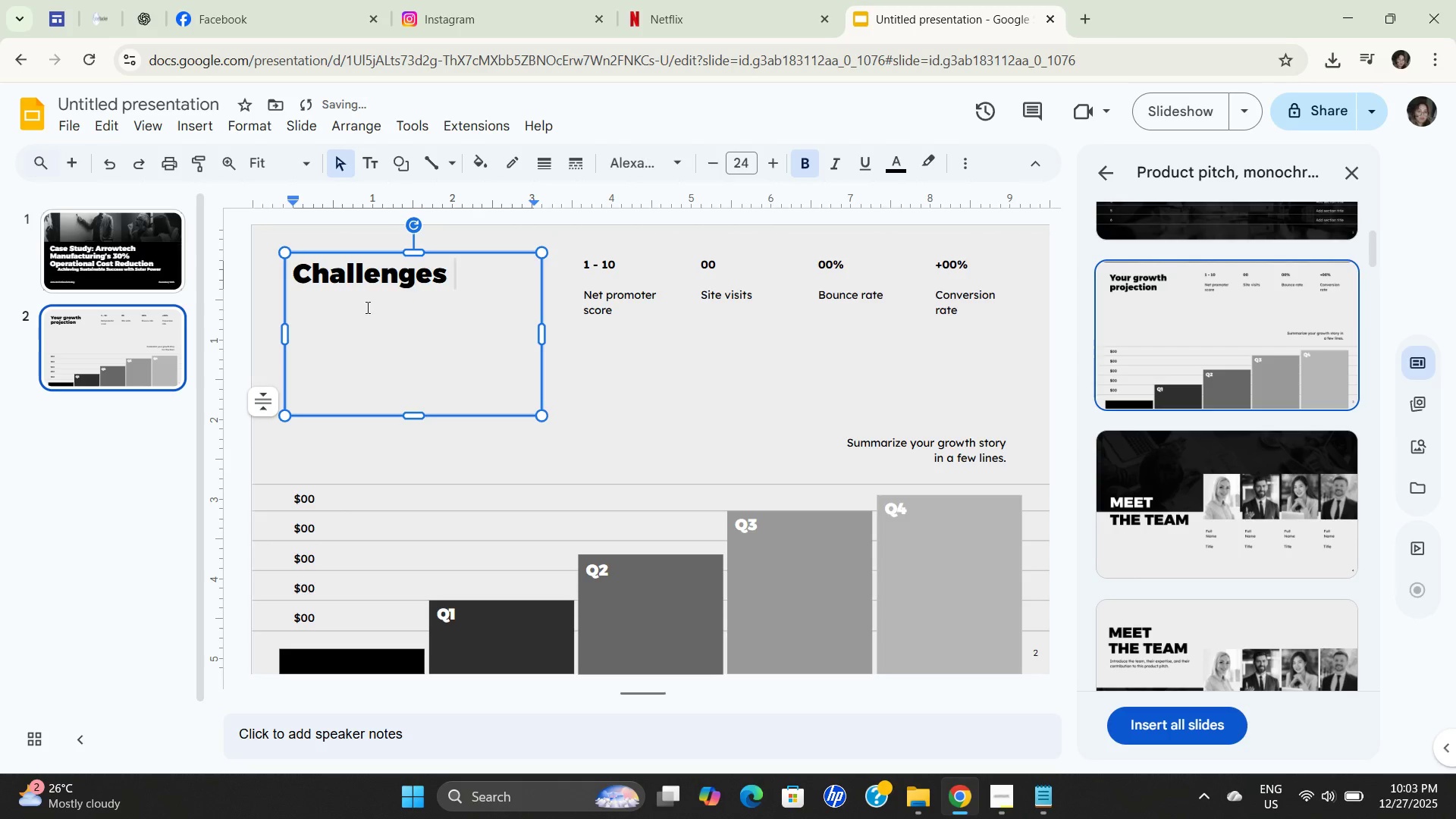 
type(& Growth)
 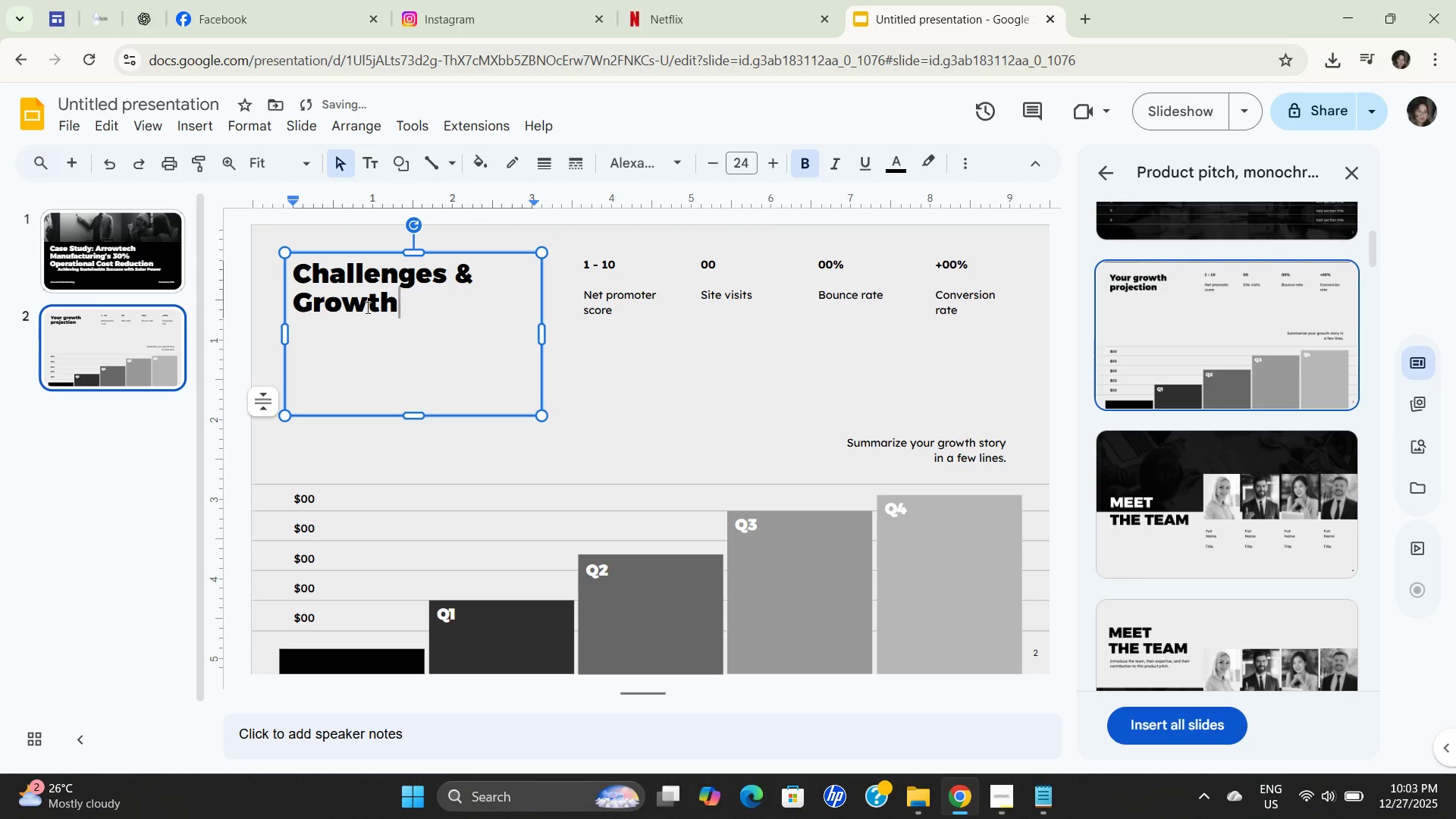 
wait(5.2)
 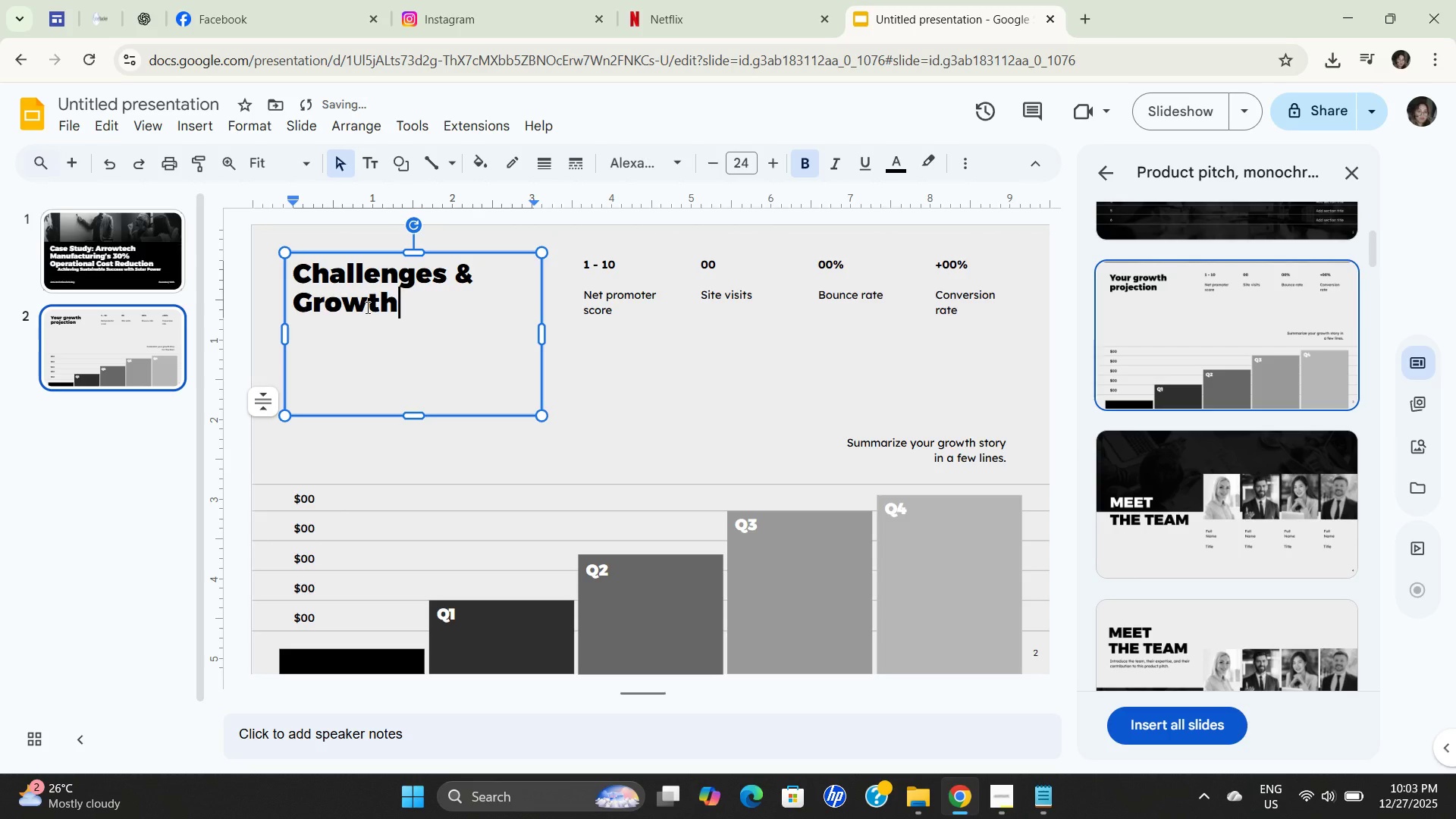 
left_click_drag(start_coordinate=[1239, 353], to_coordinate=[1098, 356])
 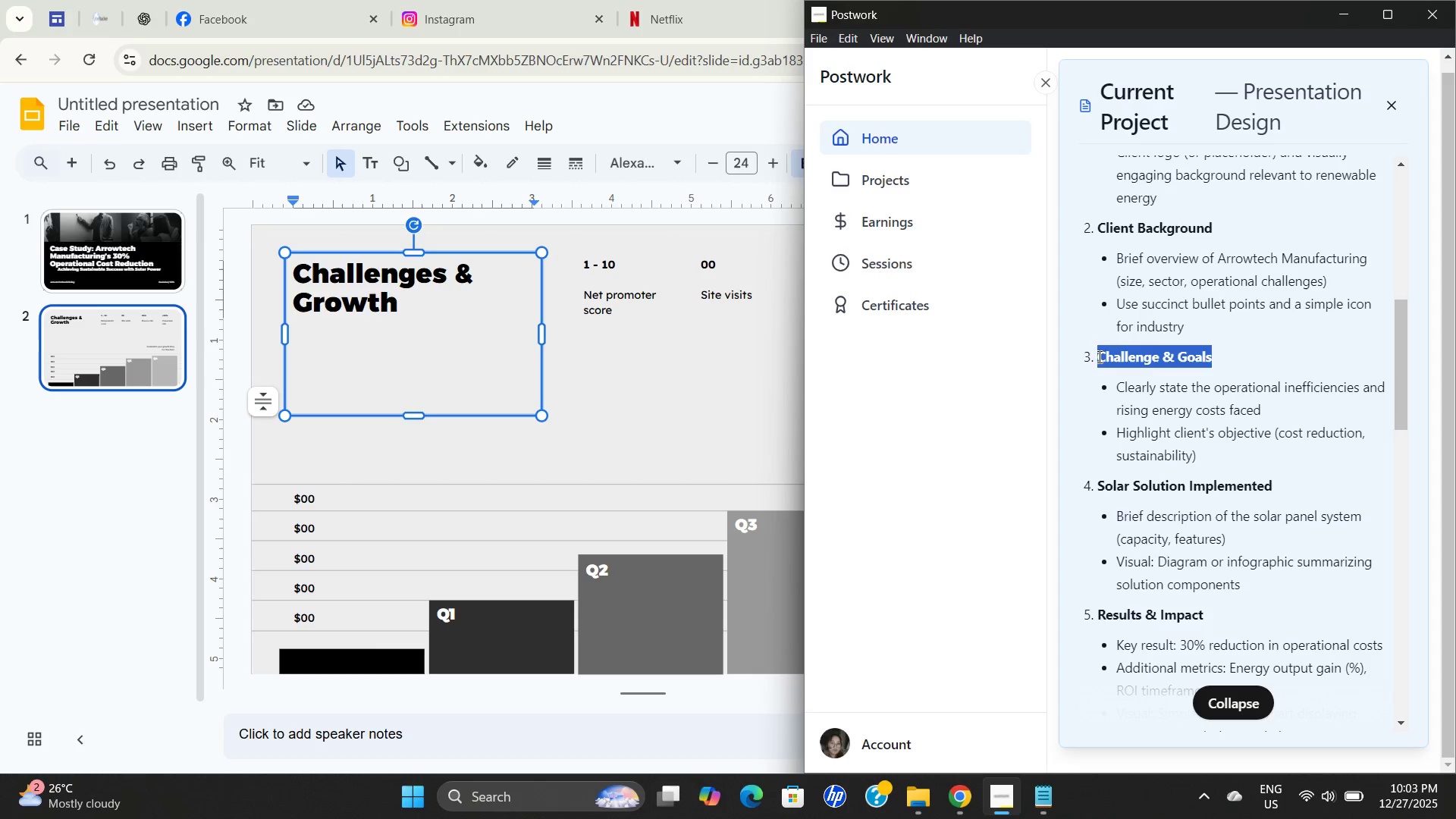 
key(Control+C)
 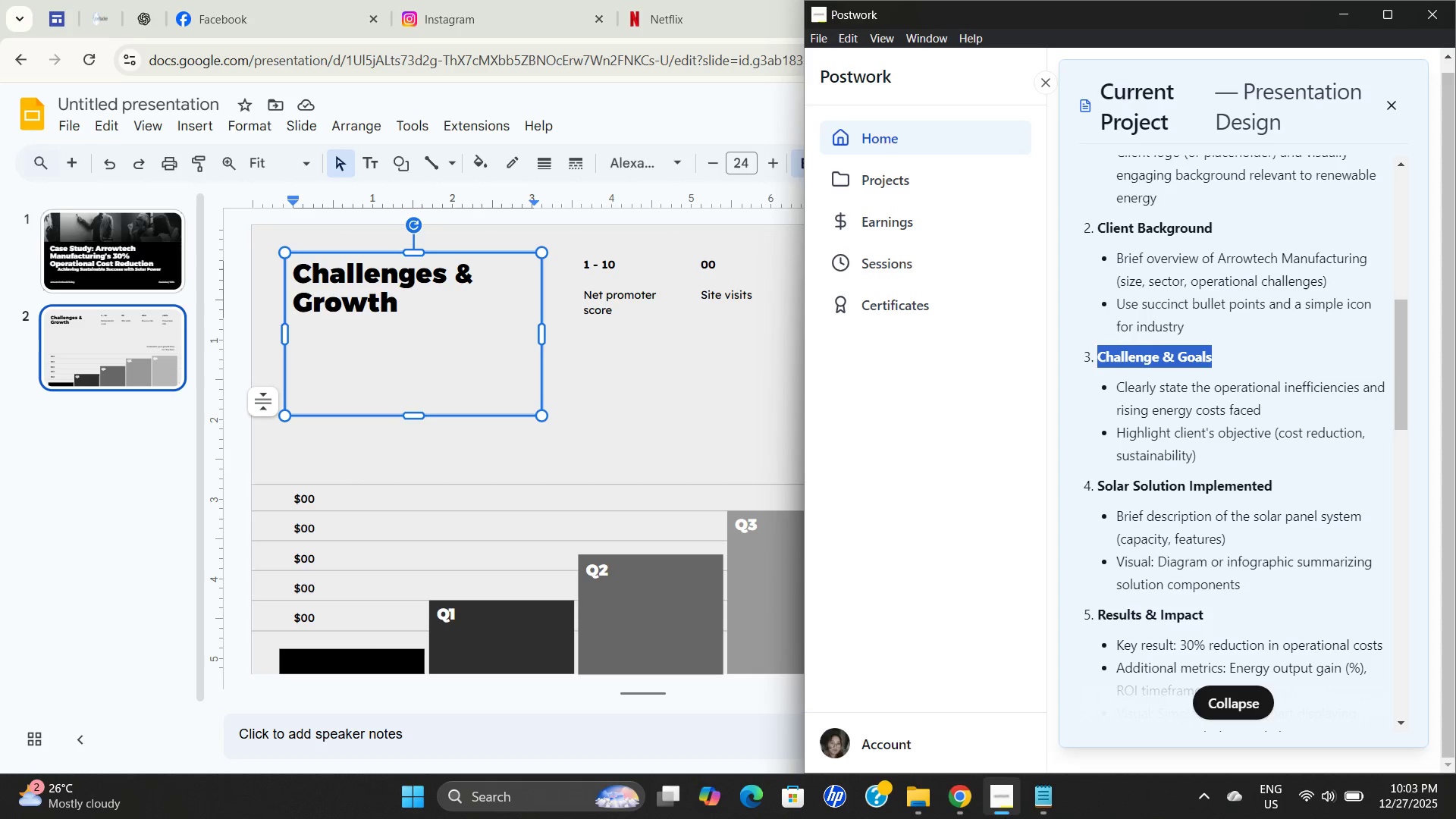 
key(Control+C)
 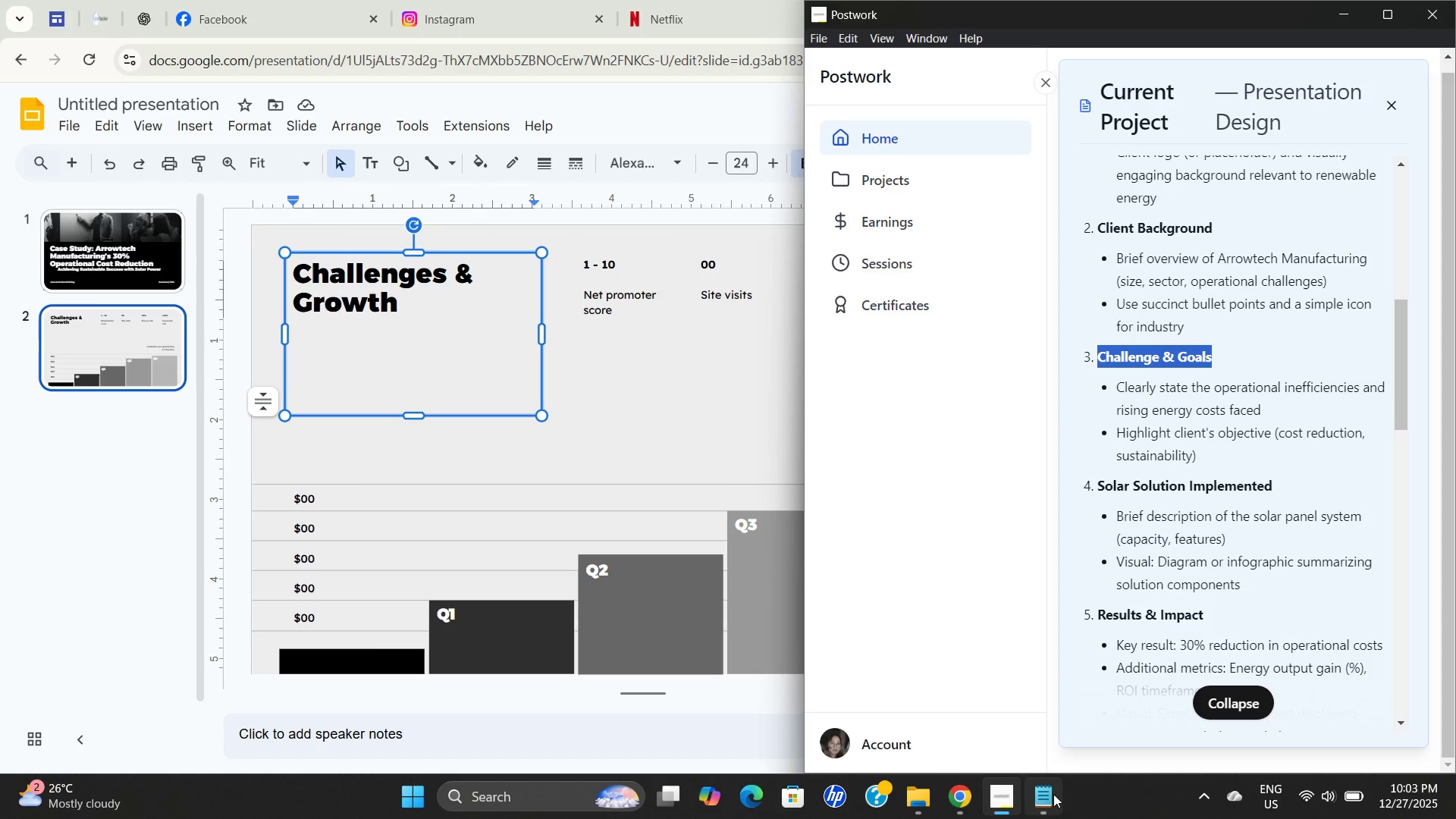 
key(Control+C)
 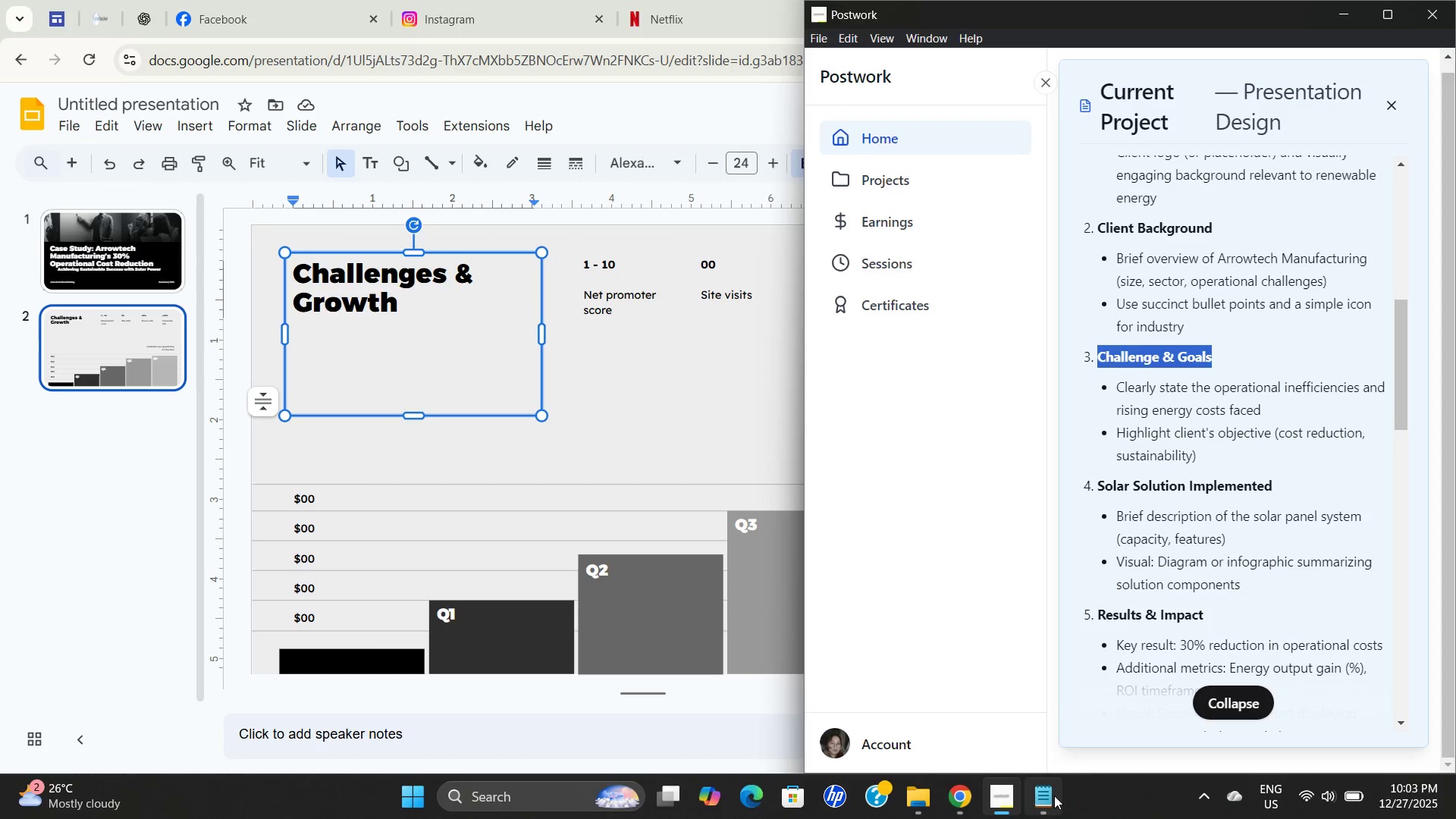 
left_click([1054, 795])
 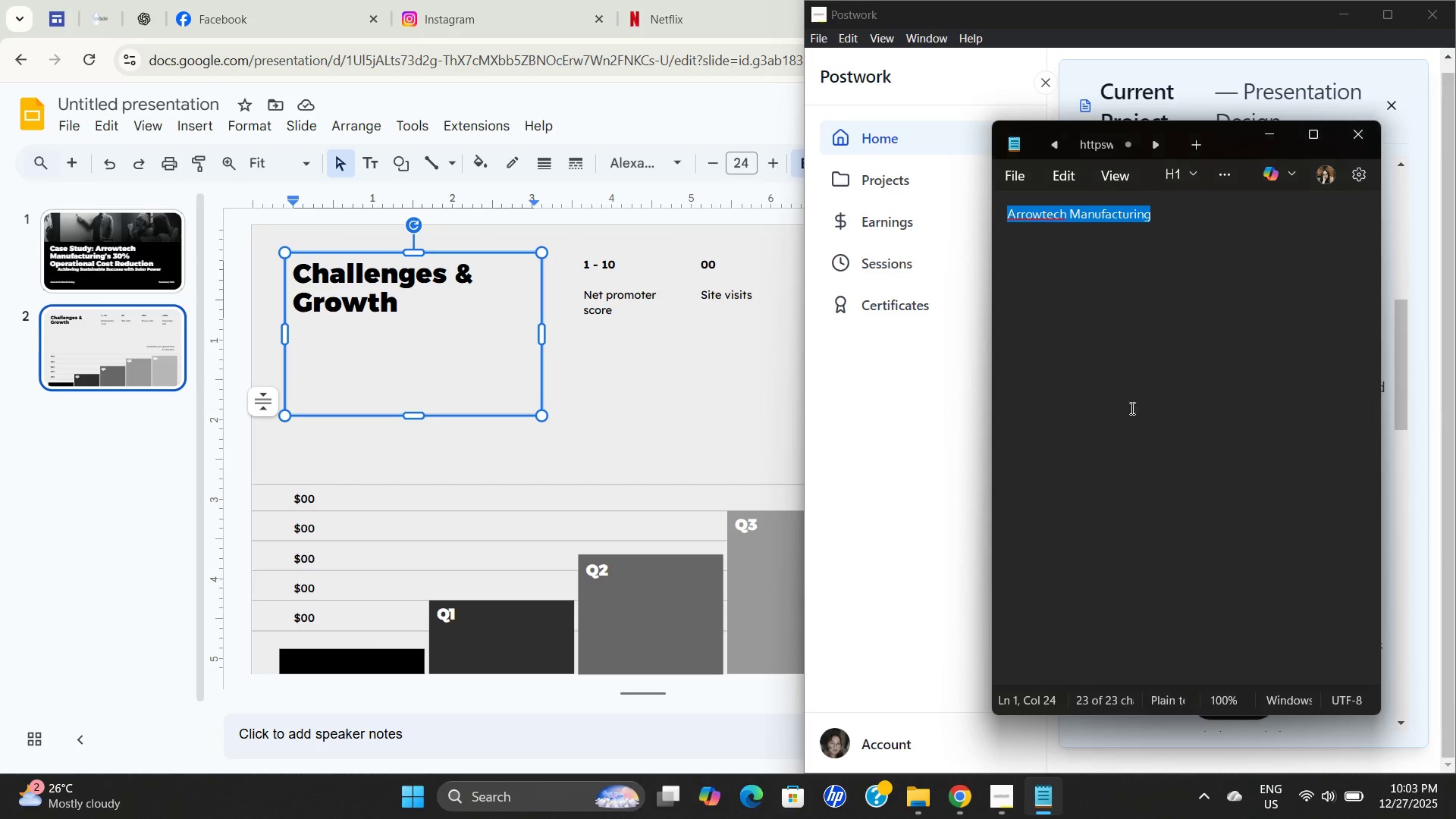 
left_click([1180, 398])
 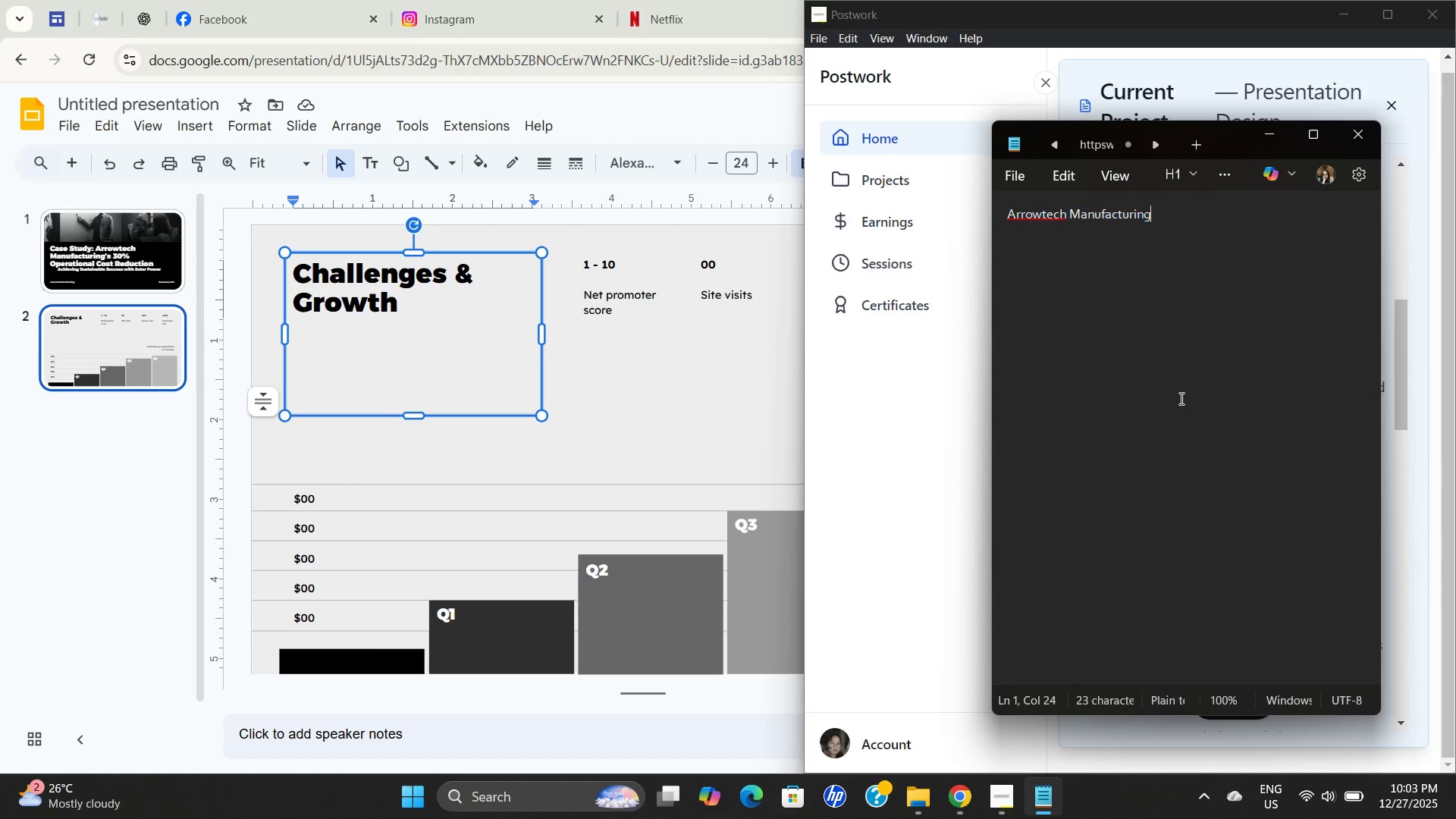 
key(Control+ControlLeft)
 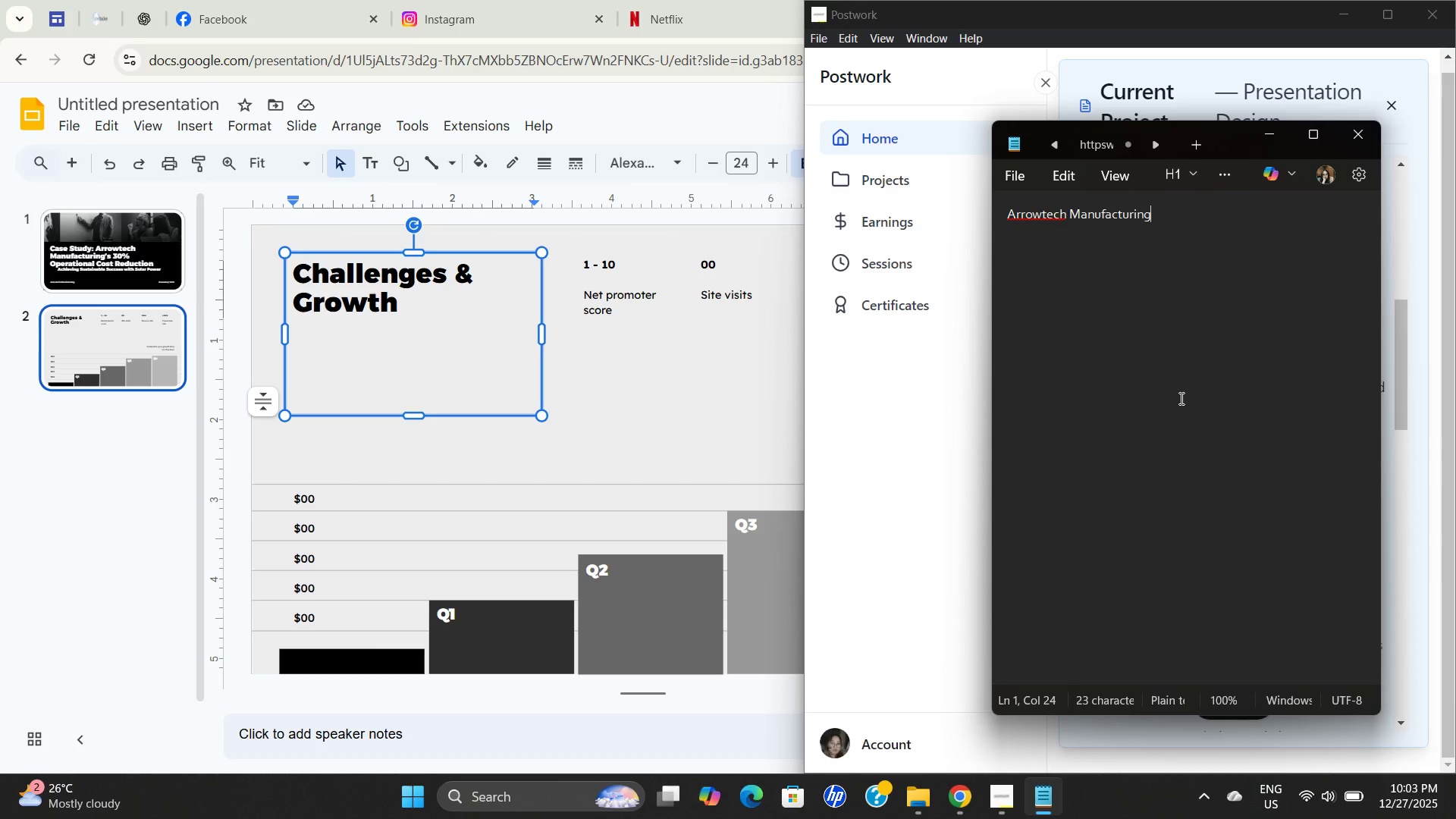 
key(Control+A)
 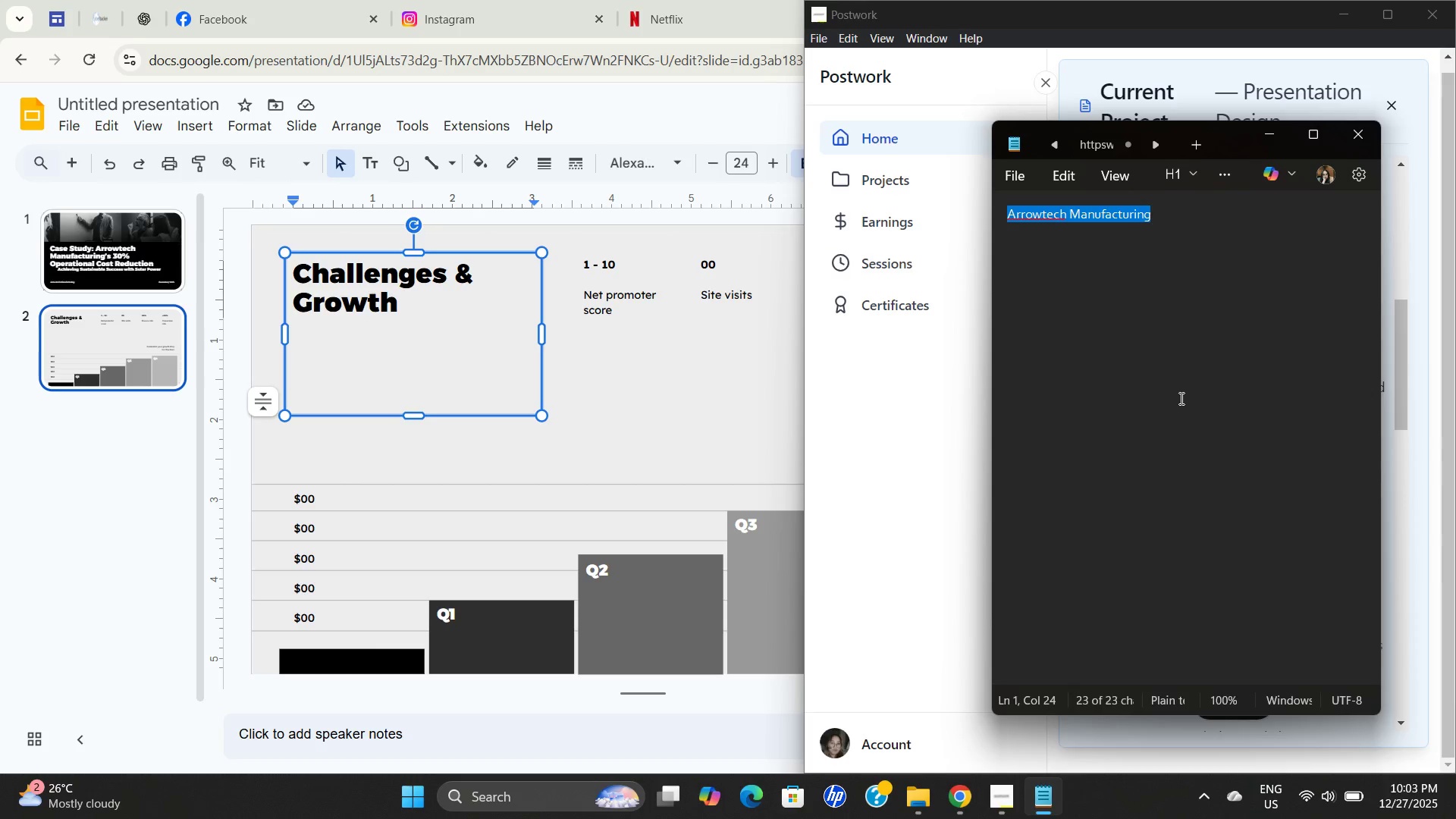 
key(Control+V)
 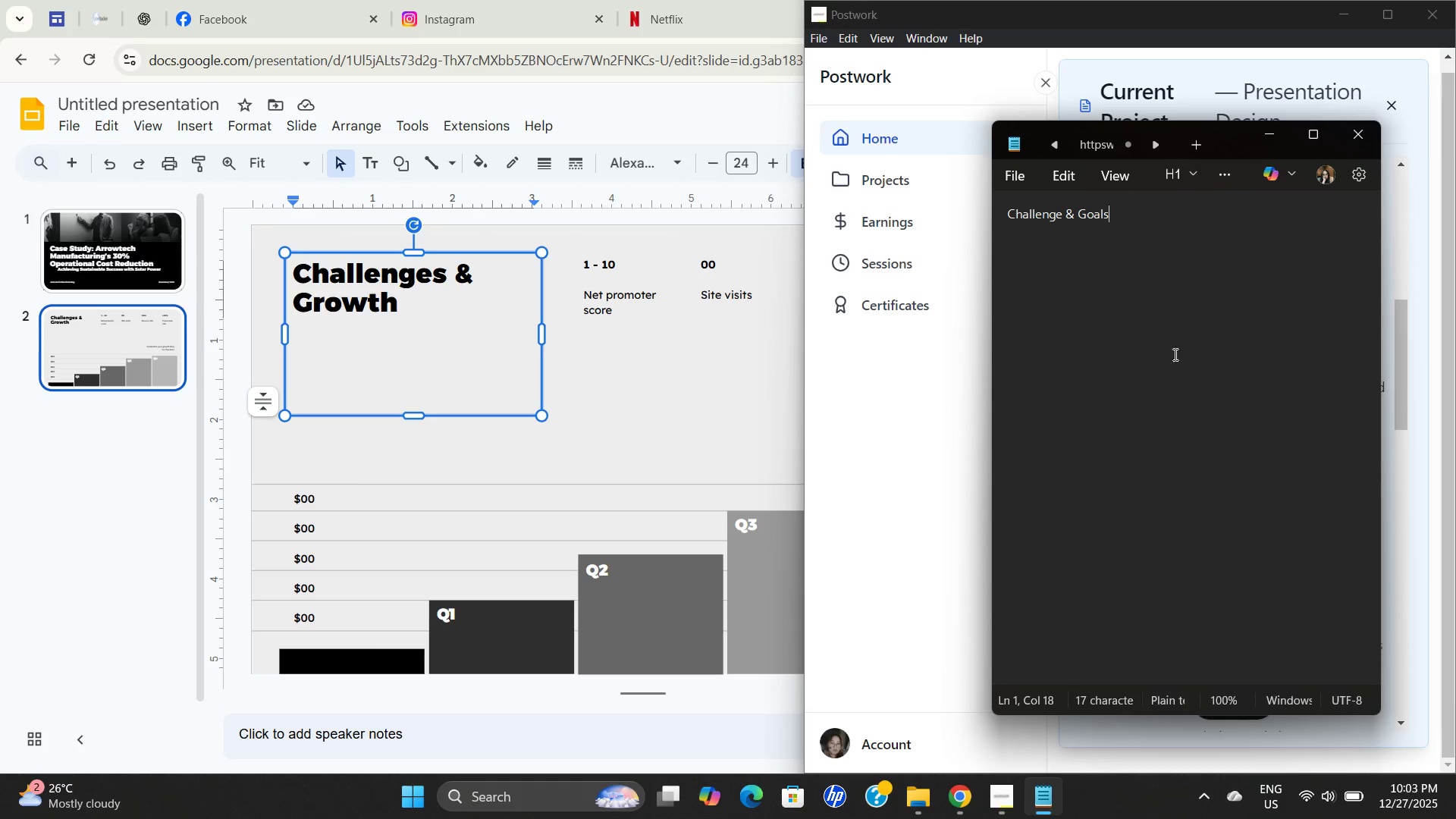 
key(Control+A)
 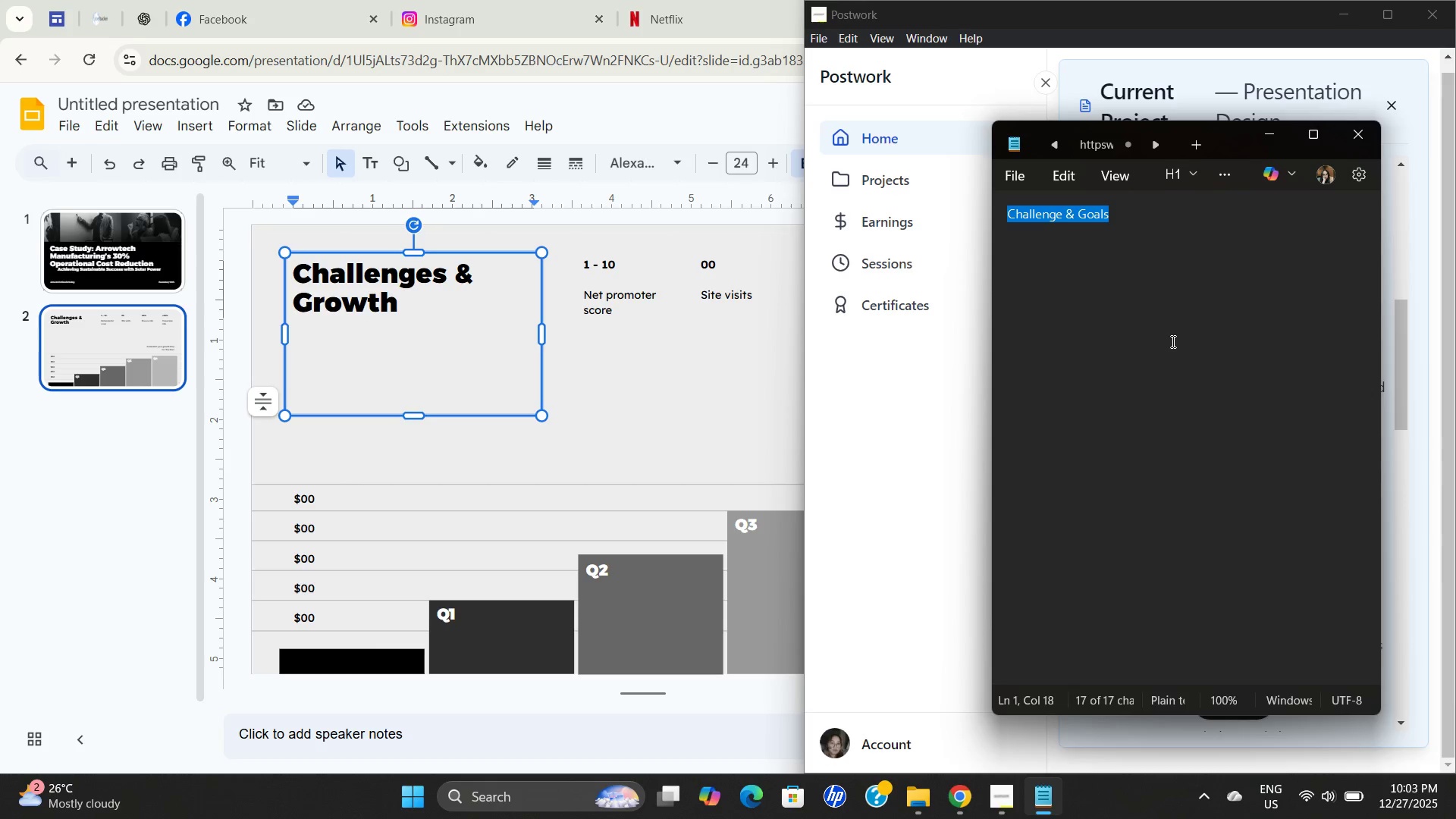 
key(Control+C)
 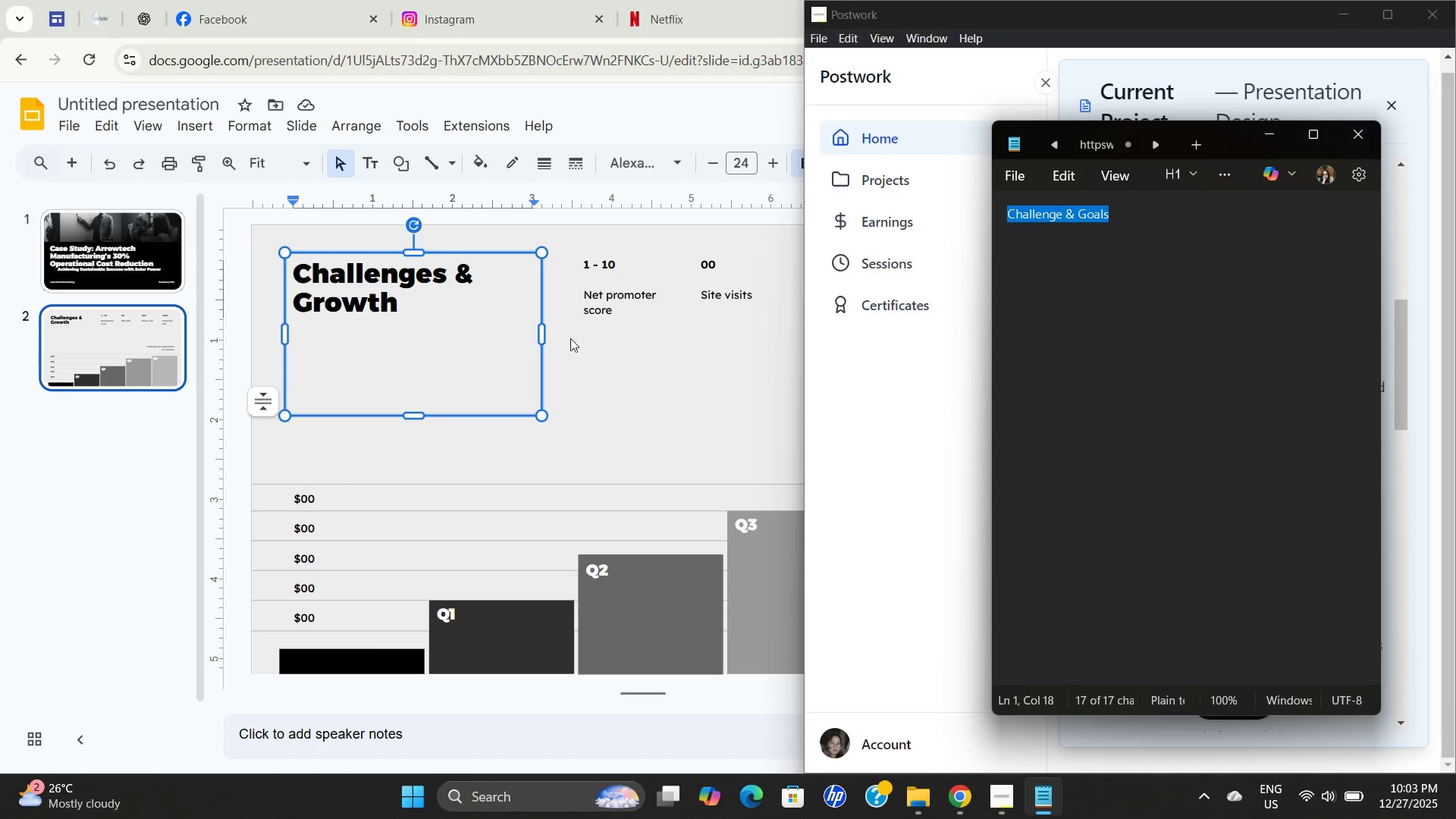 
key(Control+C)
 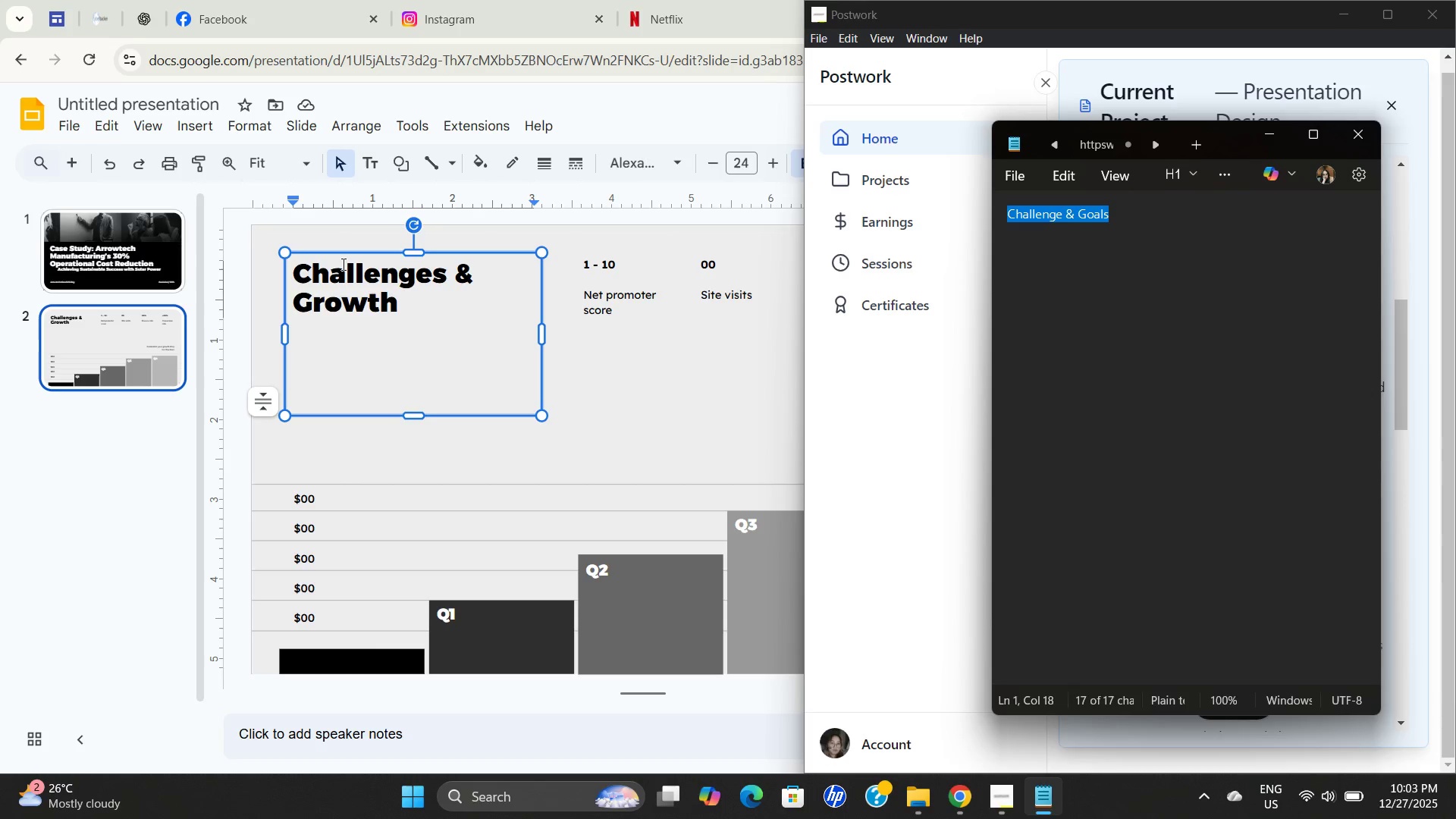 
key(Control+C)
 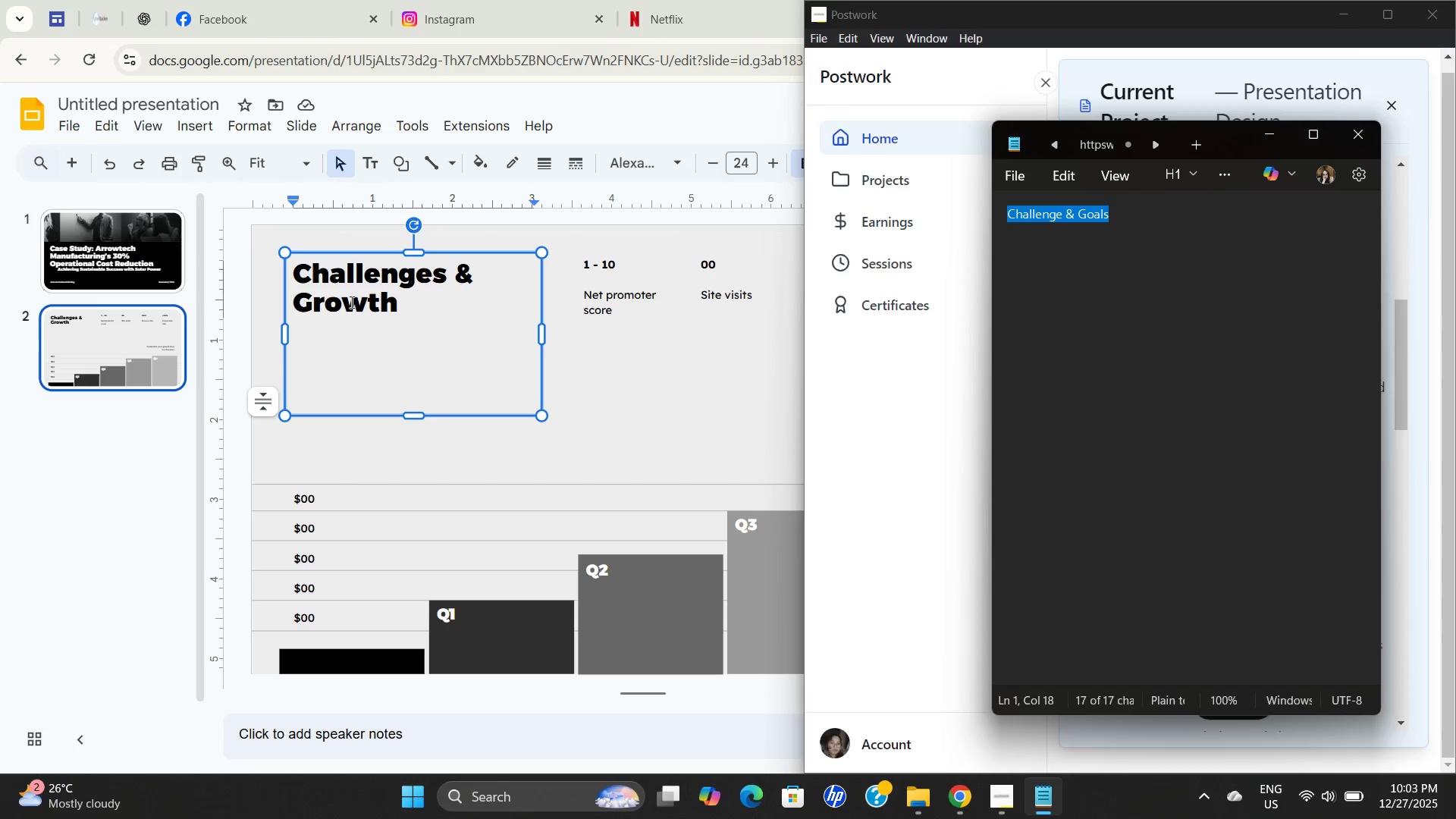 
key(Control+C)
 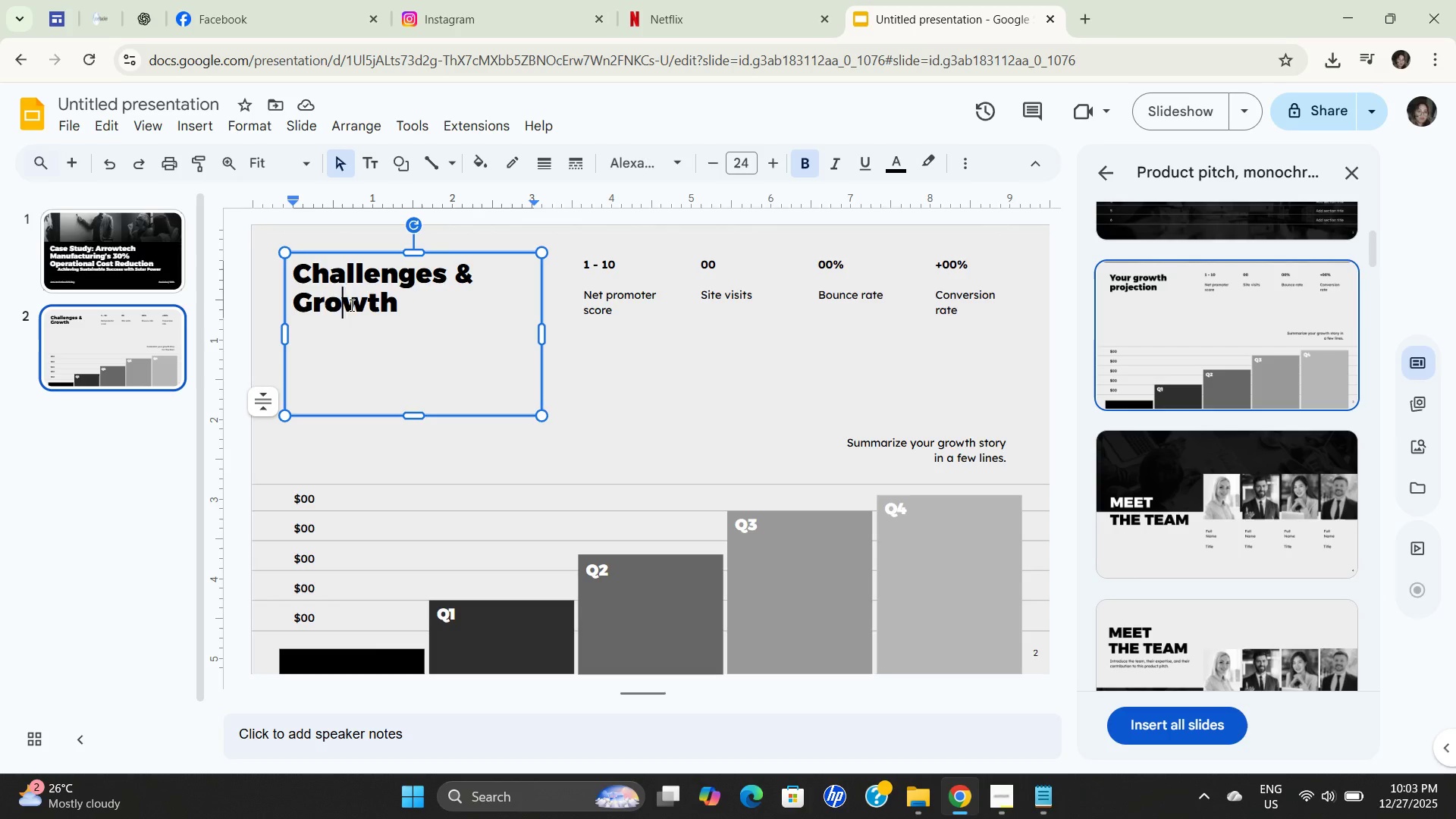 
triple_click([350, 305])
 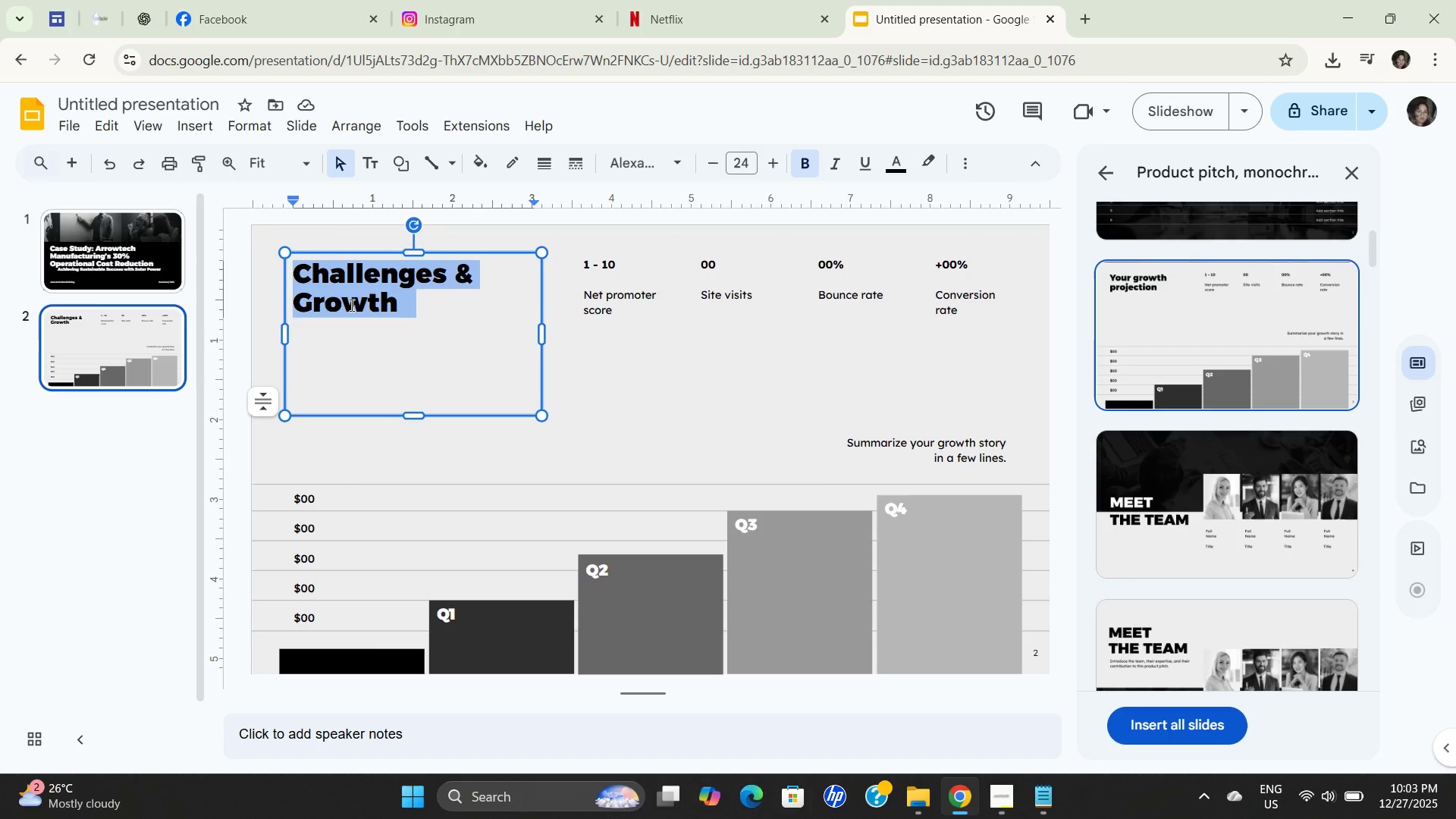 
key(Control+ControlLeft)
 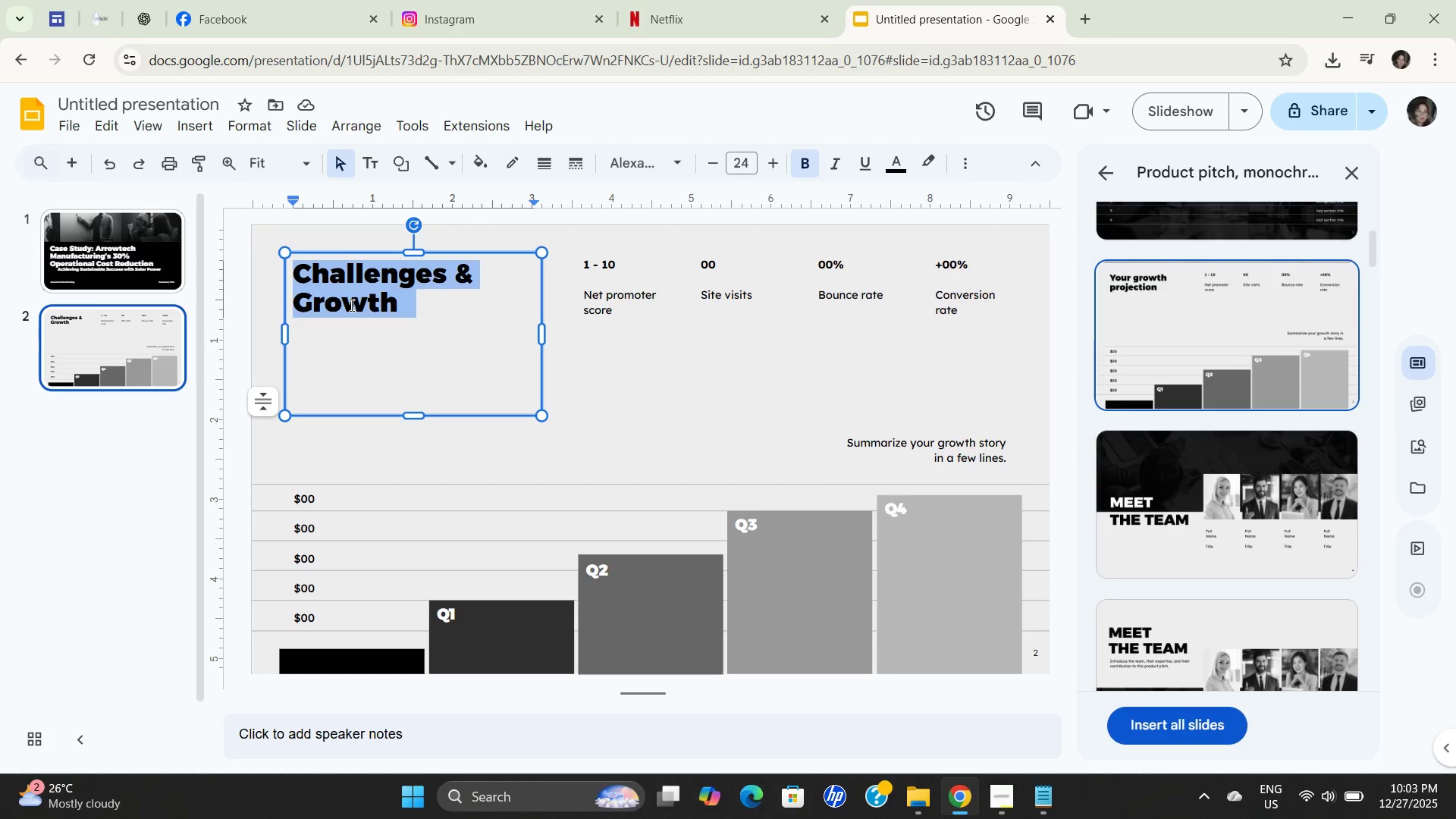 
key(Control+A)
 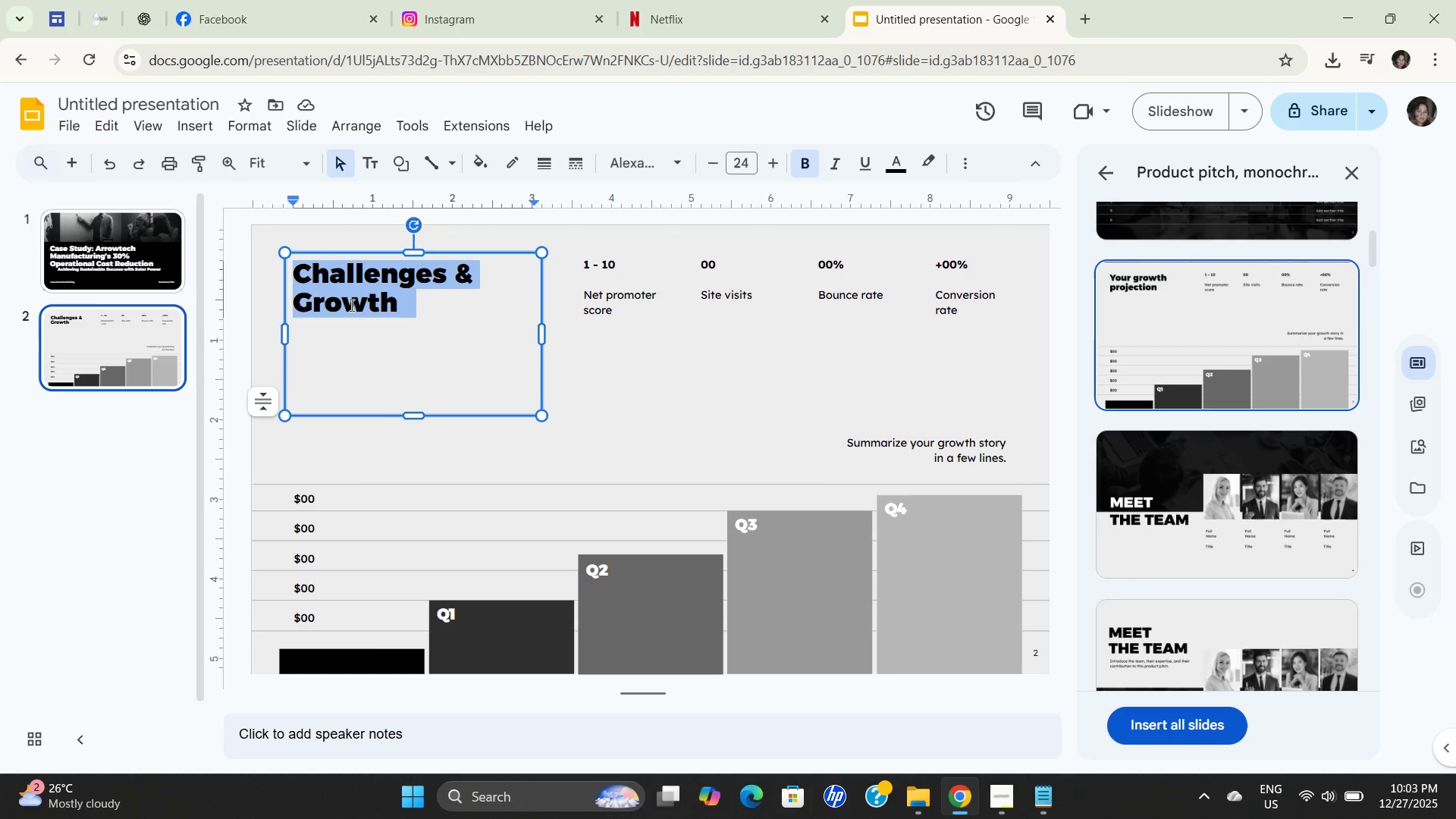 
key(Control+V)
 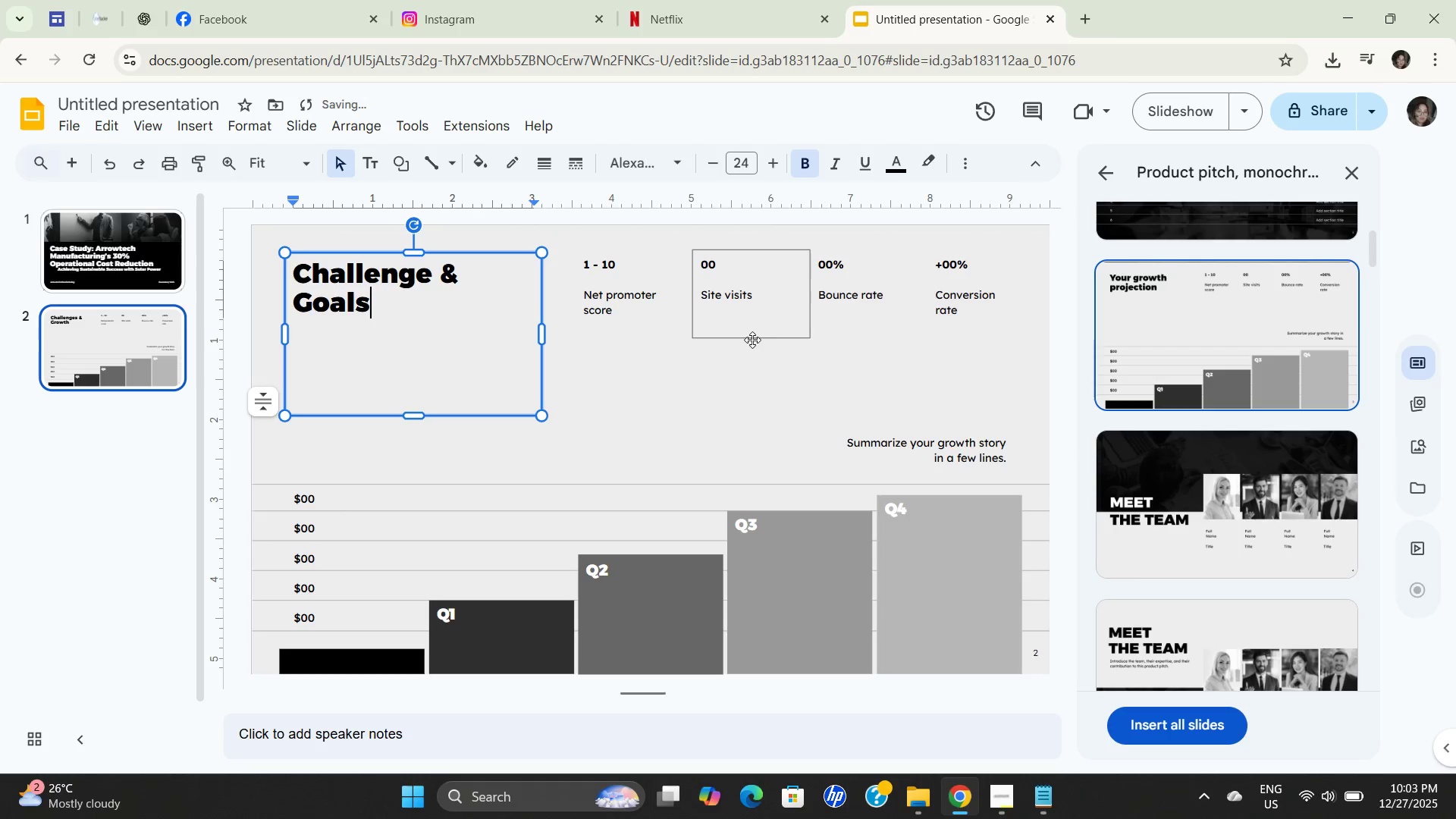 
left_click([715, 398])
 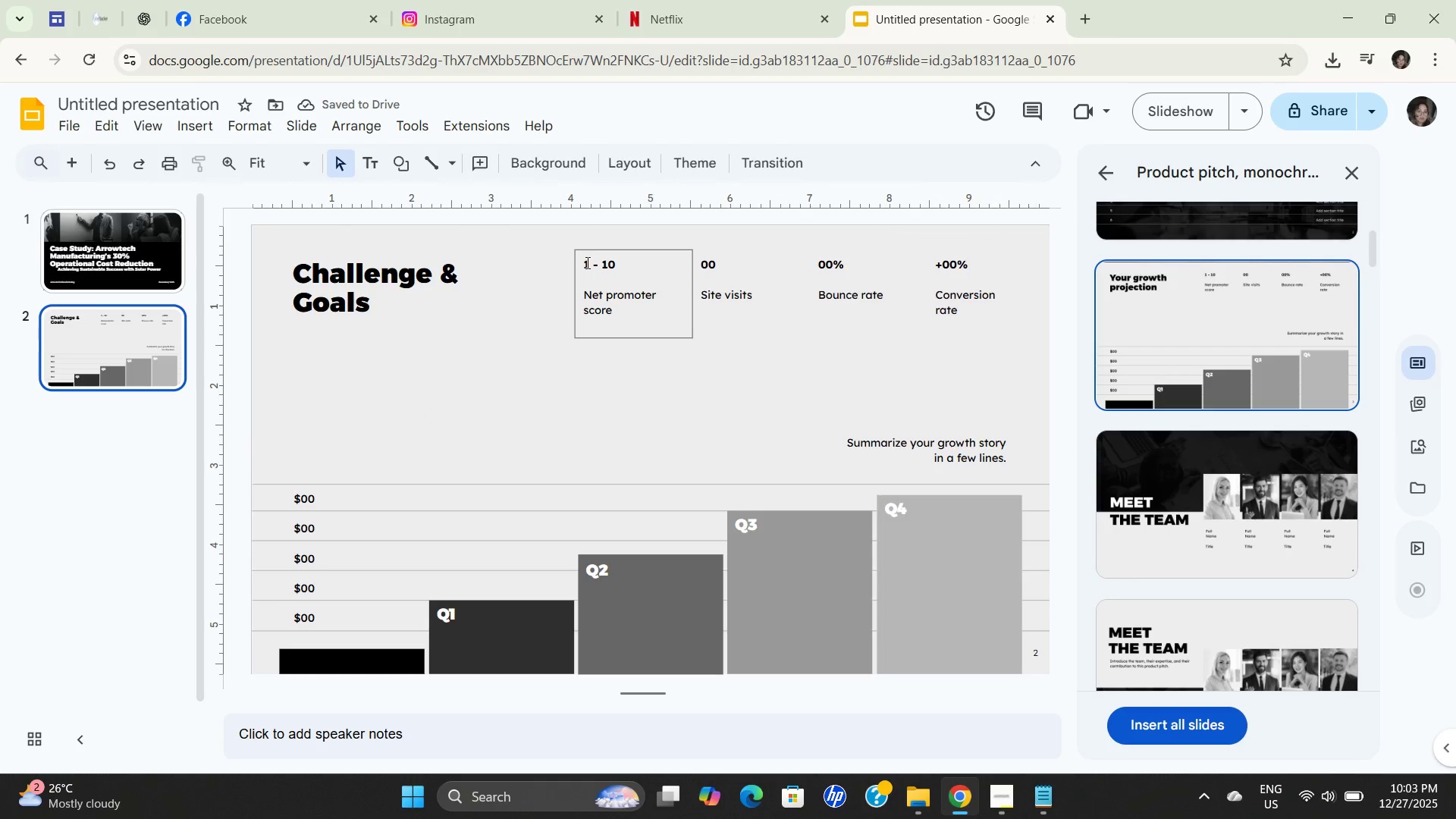 
double_click([587, 265])
 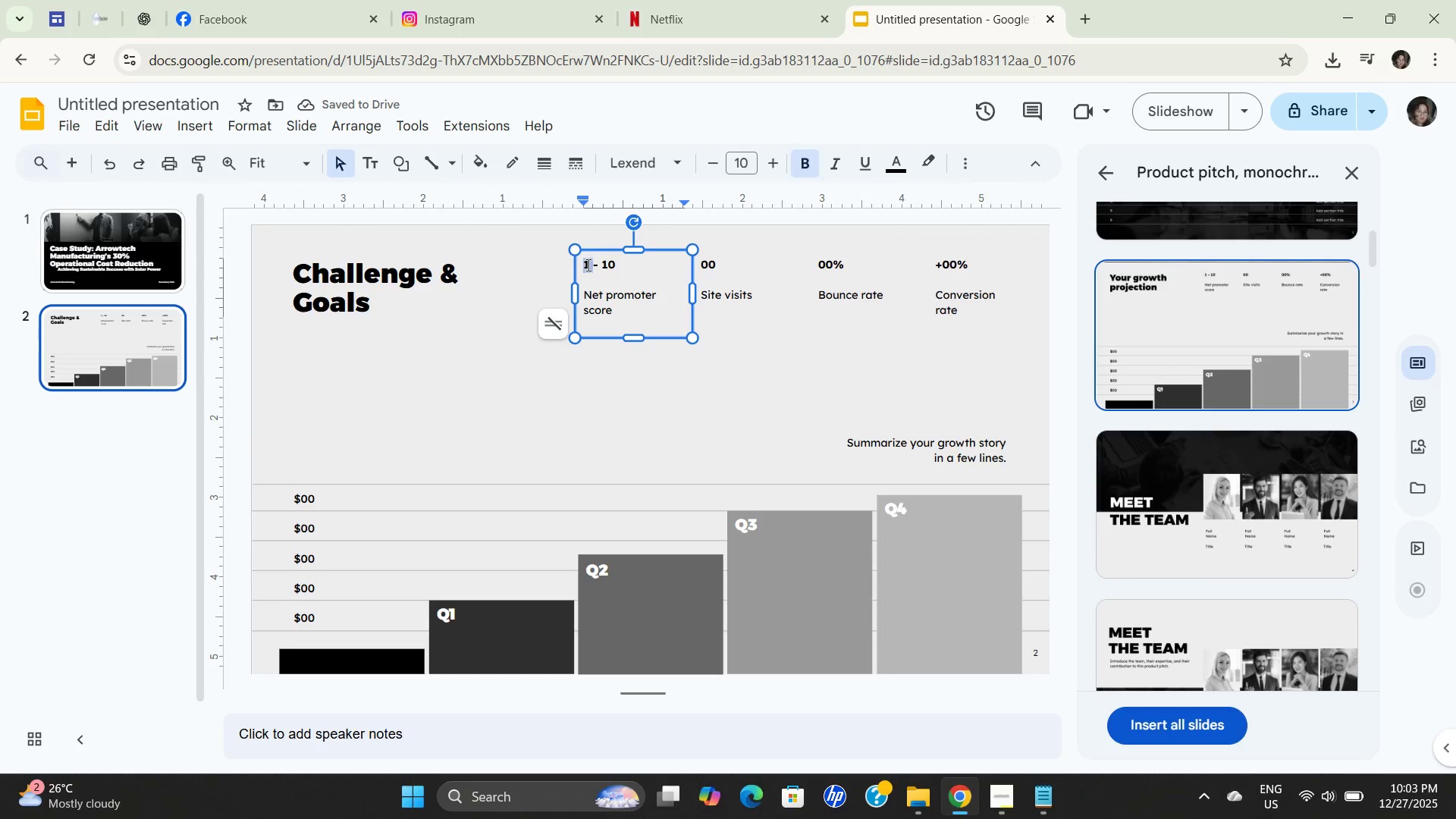 
triple_click([587, 265])
 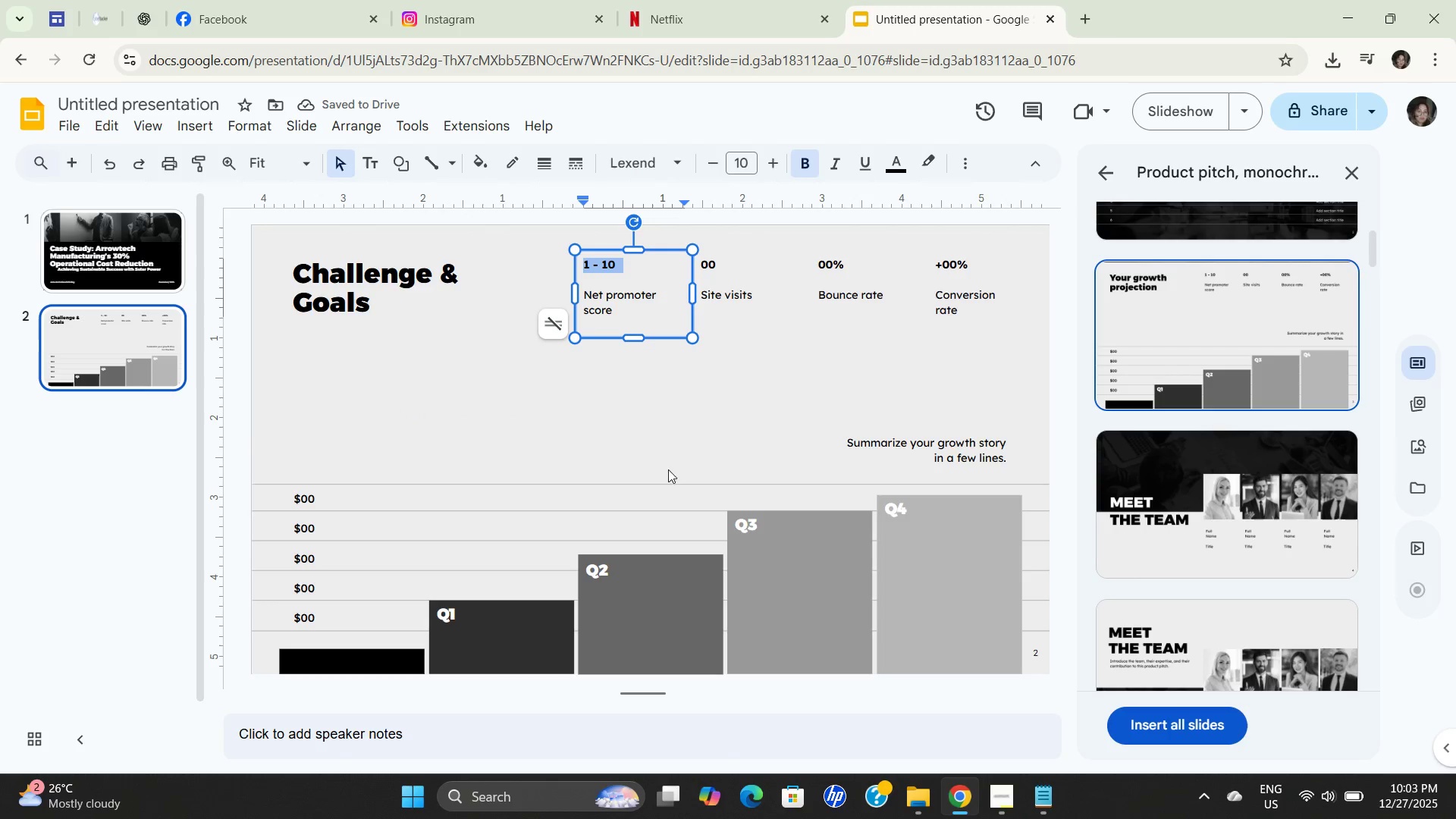 
left_click([711, 403])
 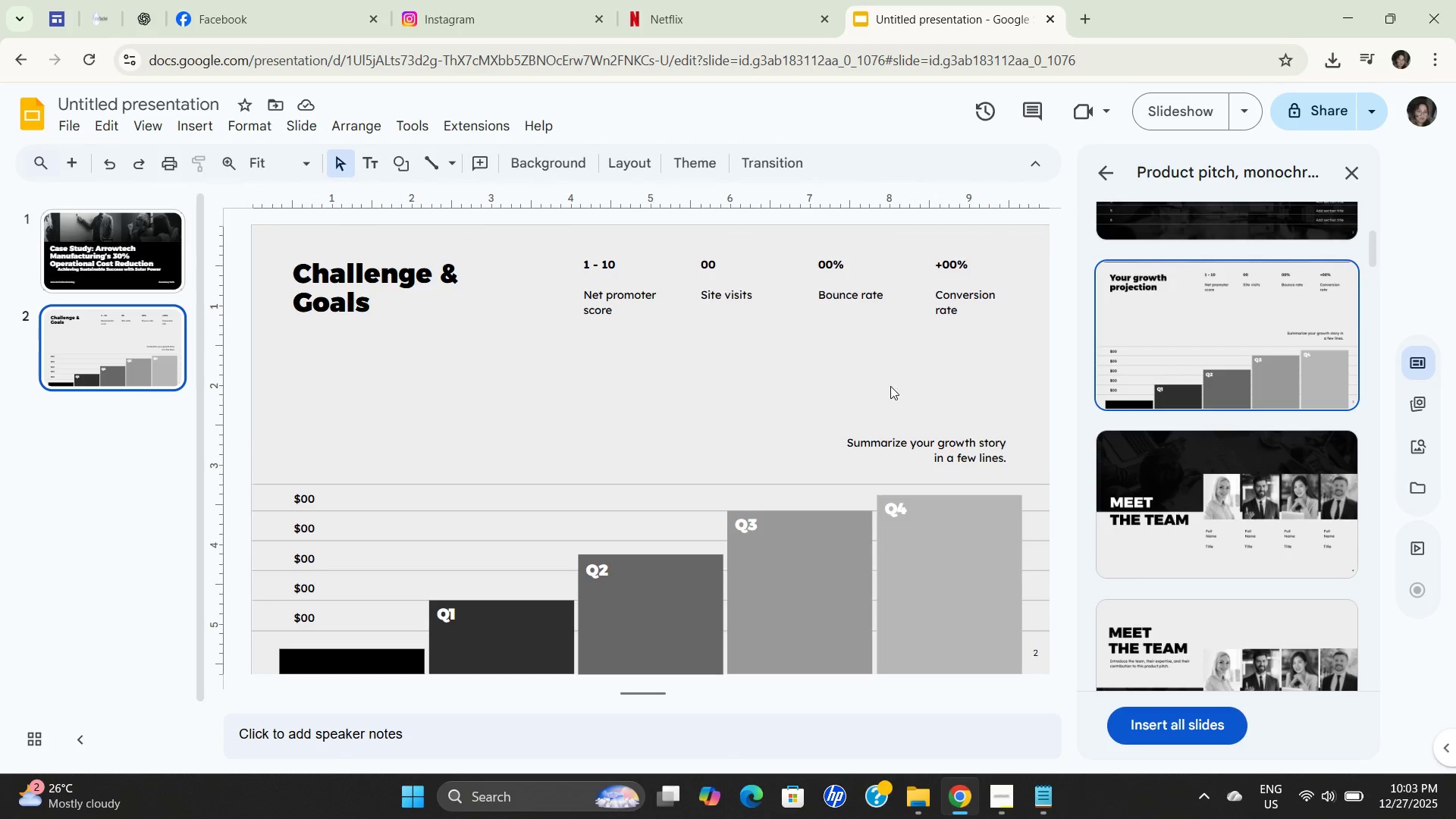 
wait(7.16)
 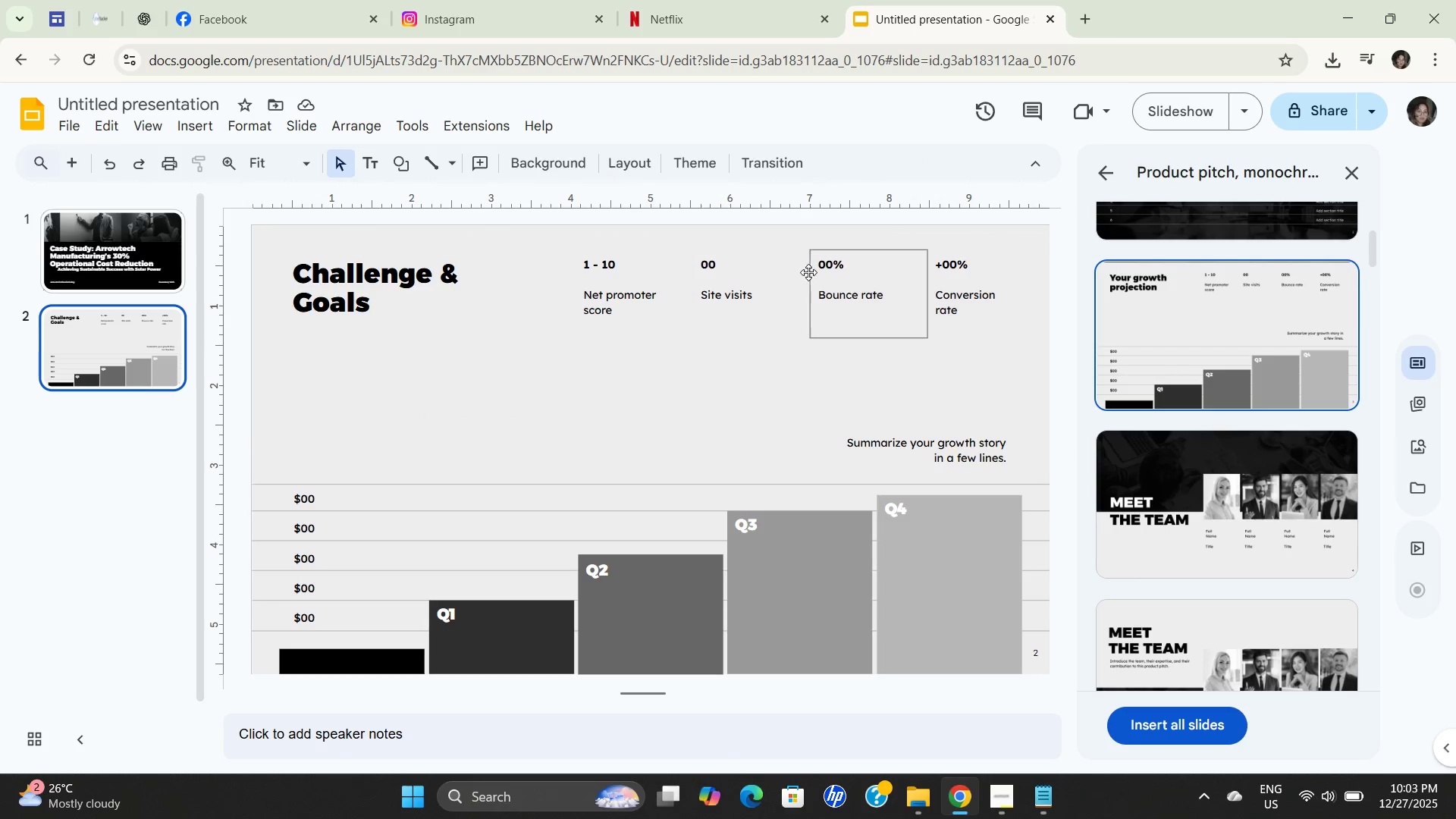 
left_click([936, 432])
 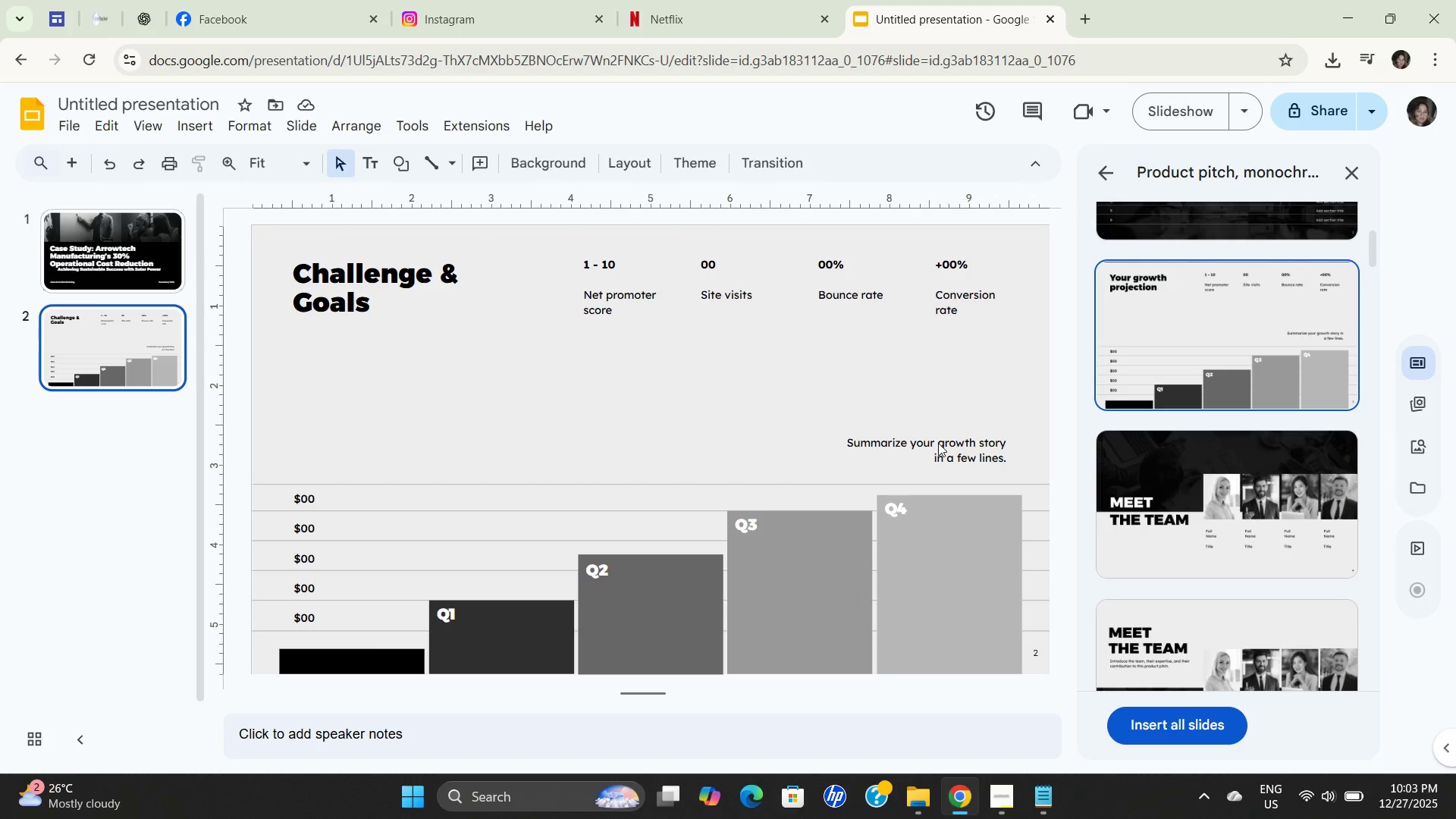 
left_click([938, 443])
 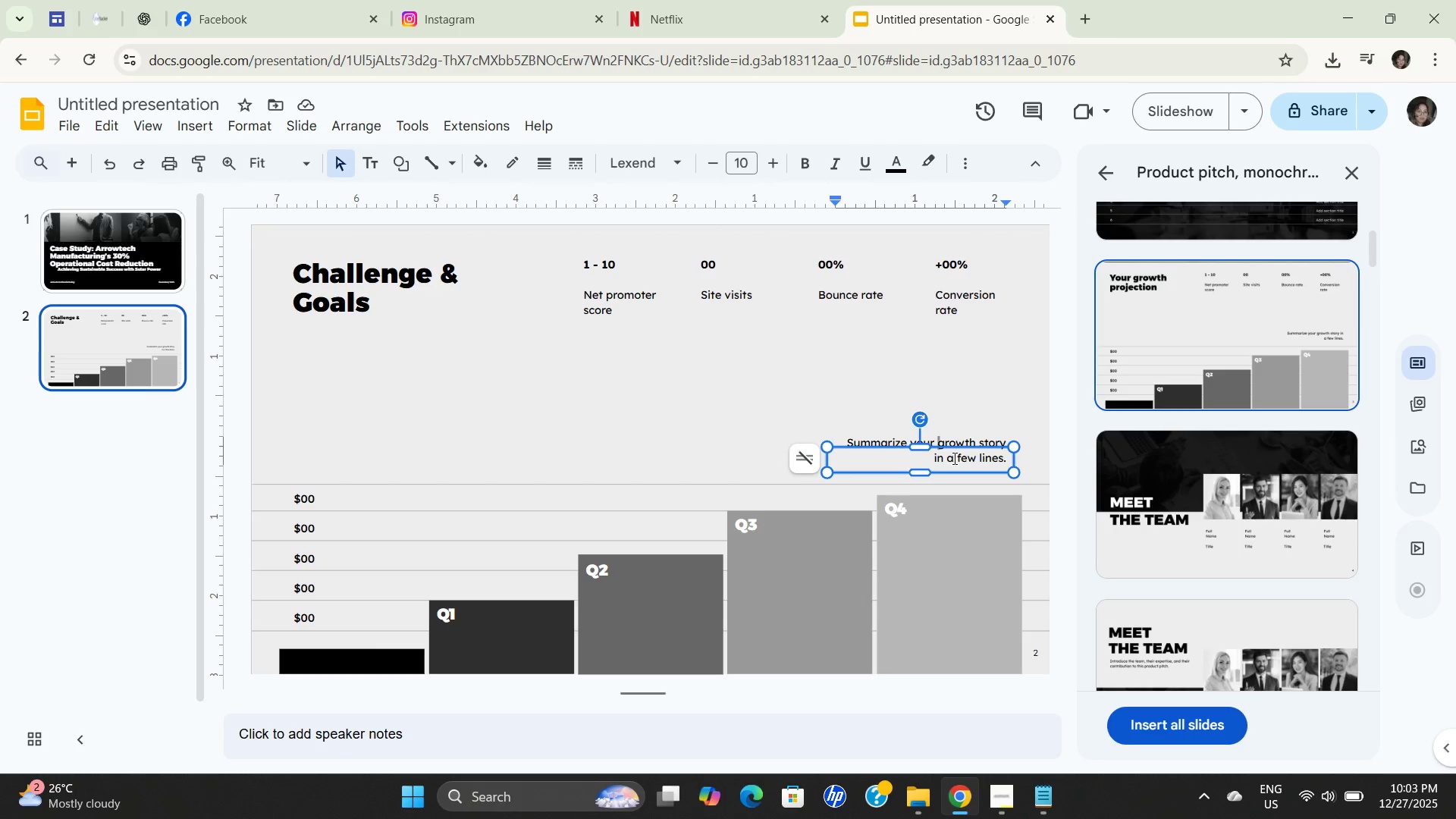 
left_click([953, 458])
 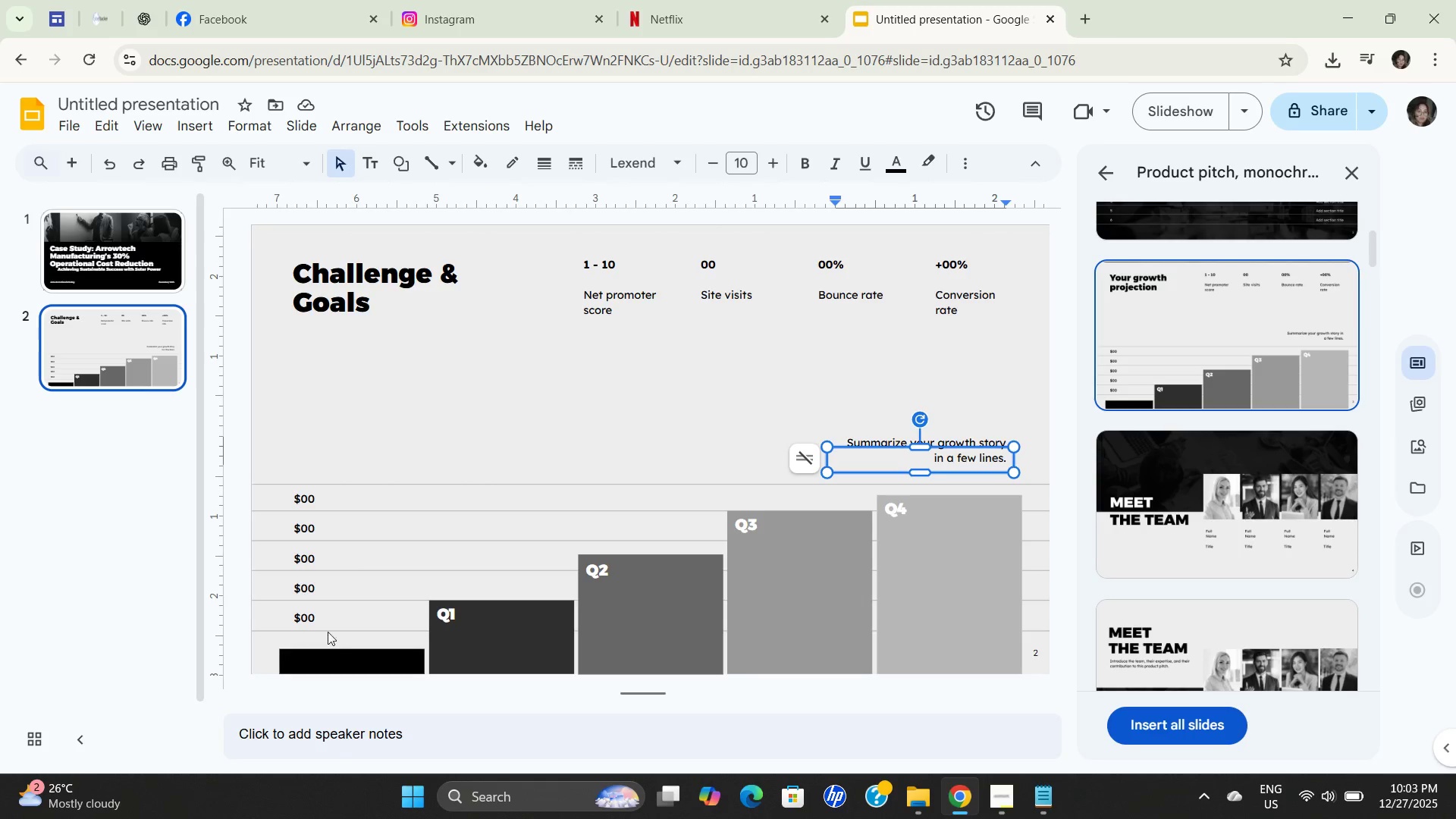 
double_click([311, 617])
 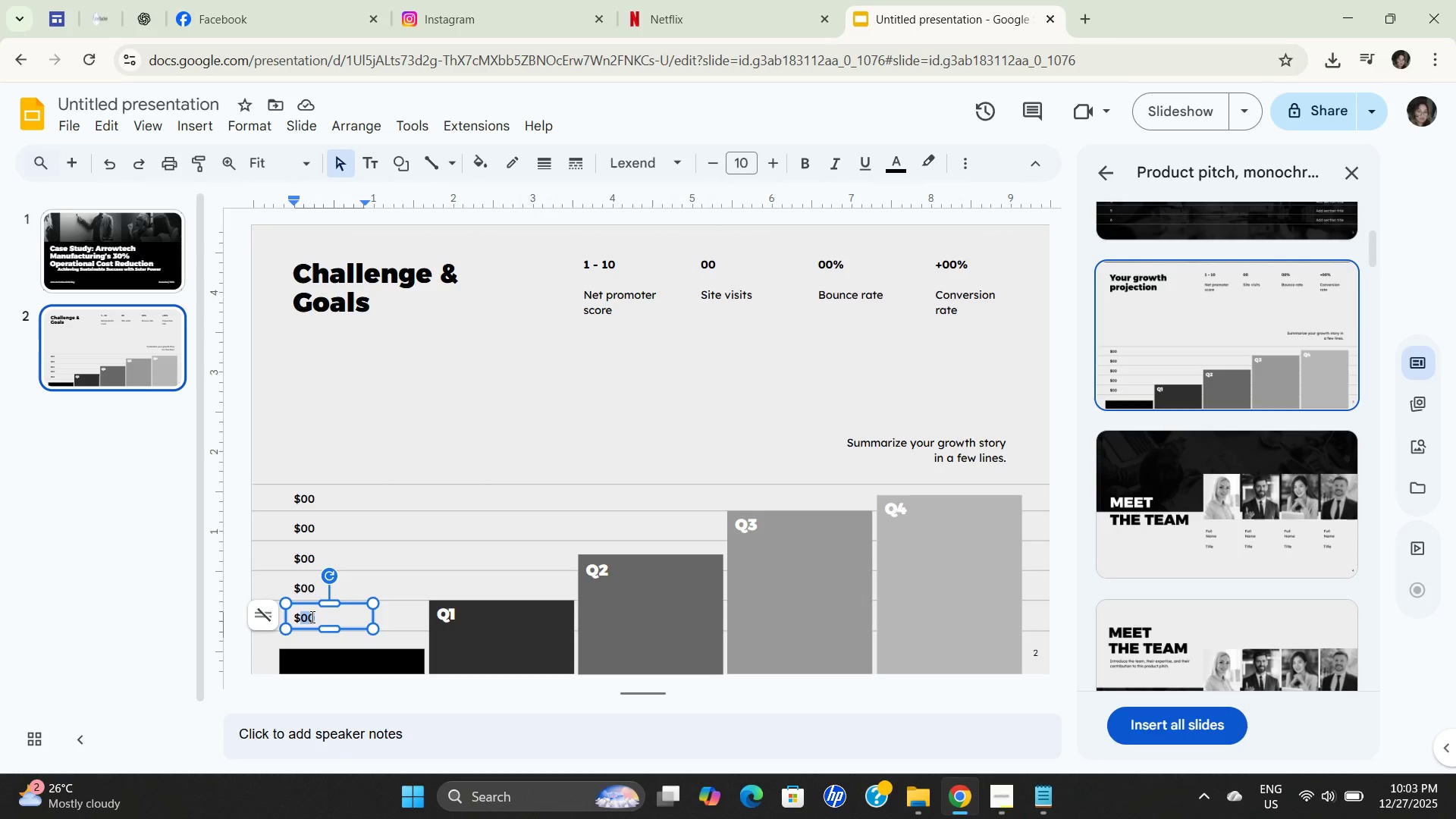 
key(Numpad1)
 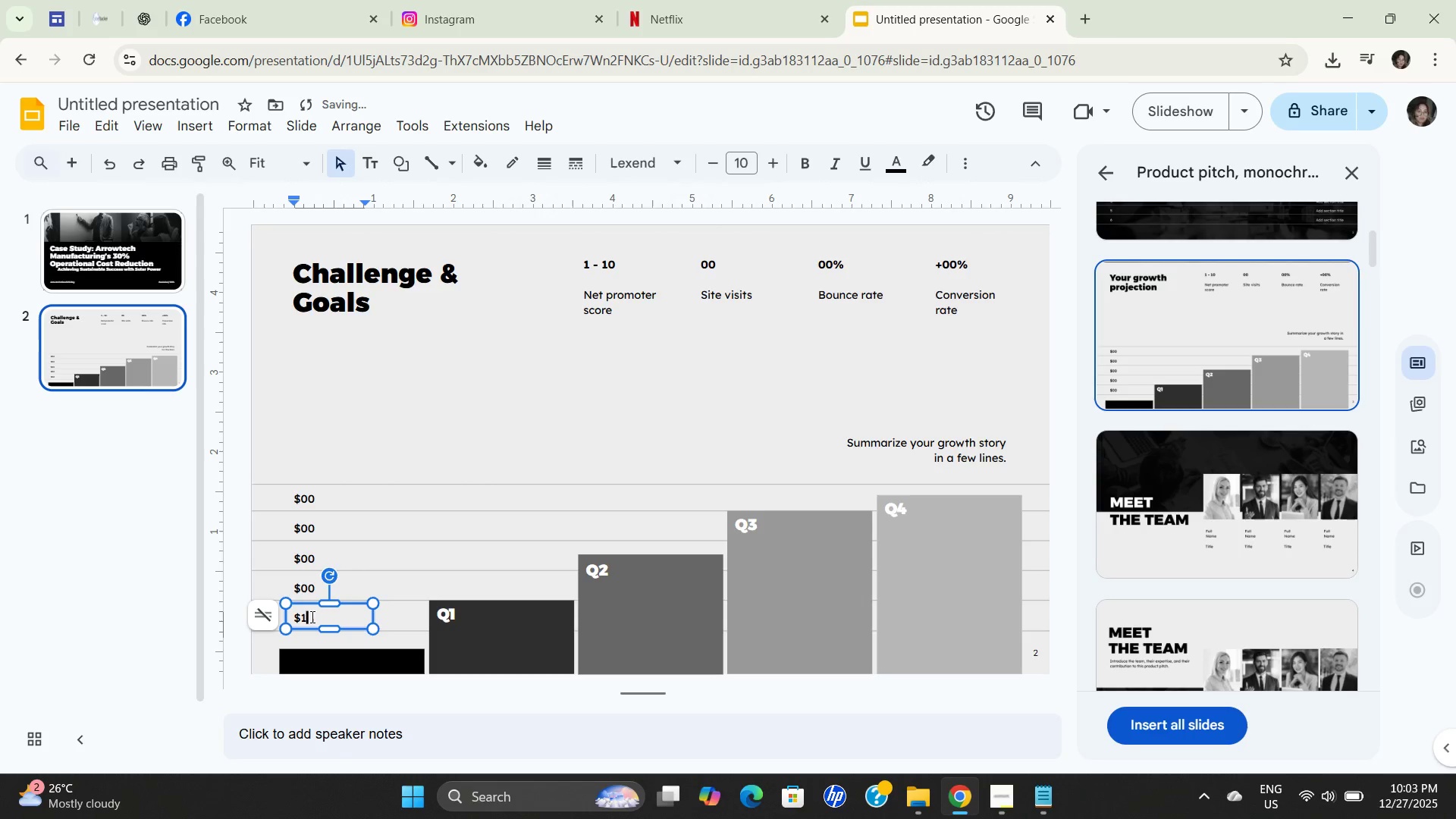 
key(Numpad0)
 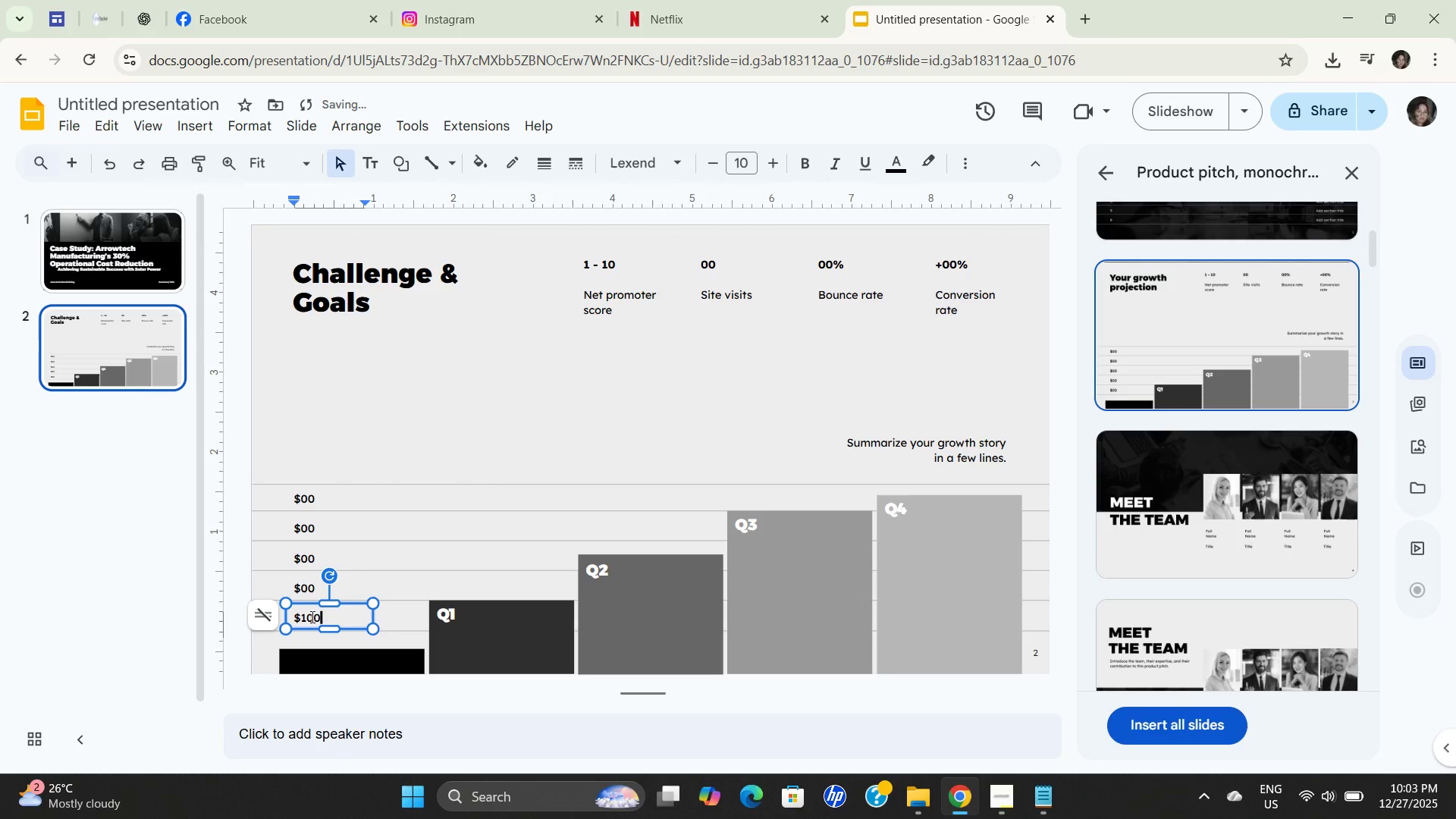 
key(Numpad0)
 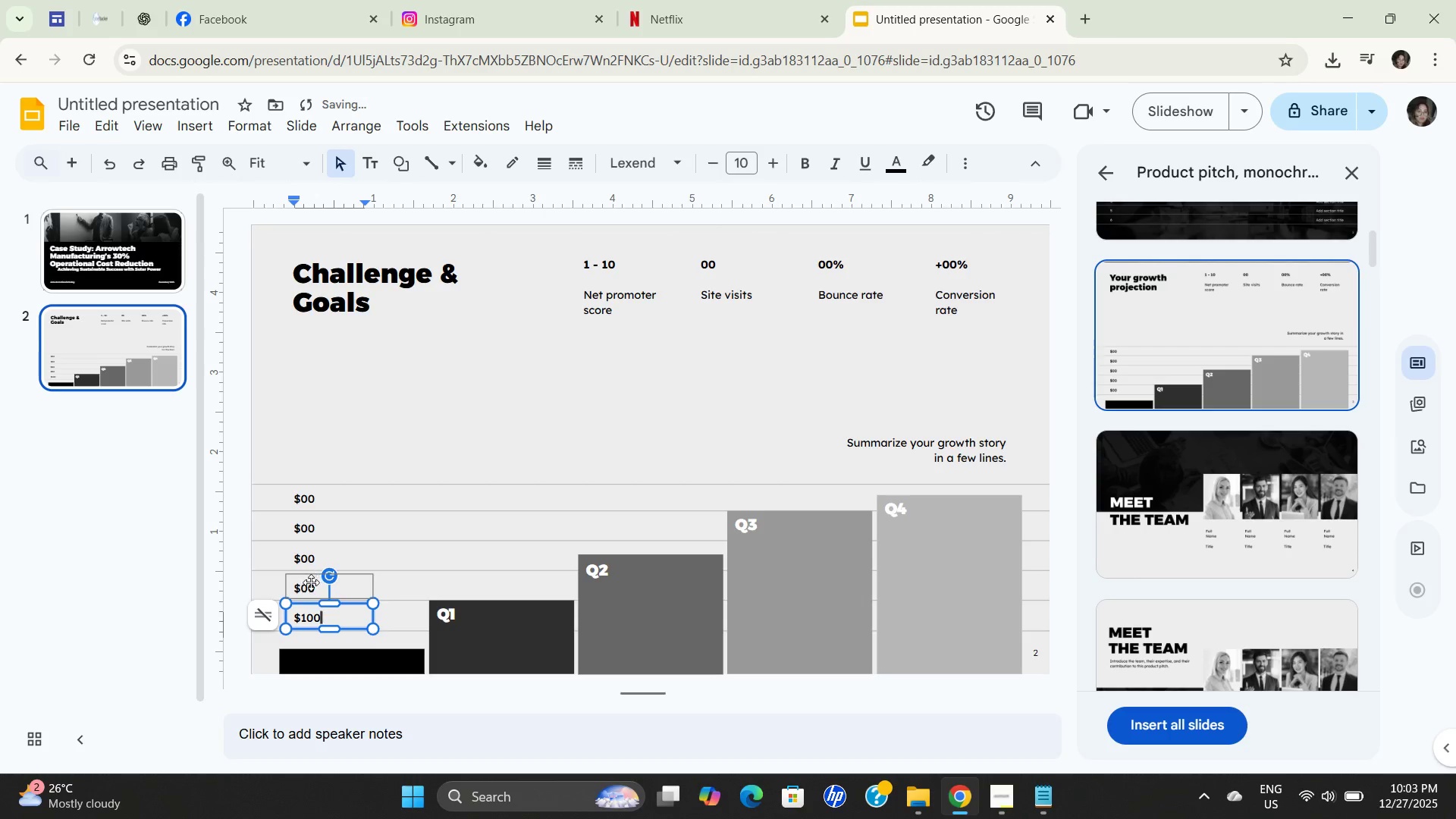 
double_click([306, 588])
 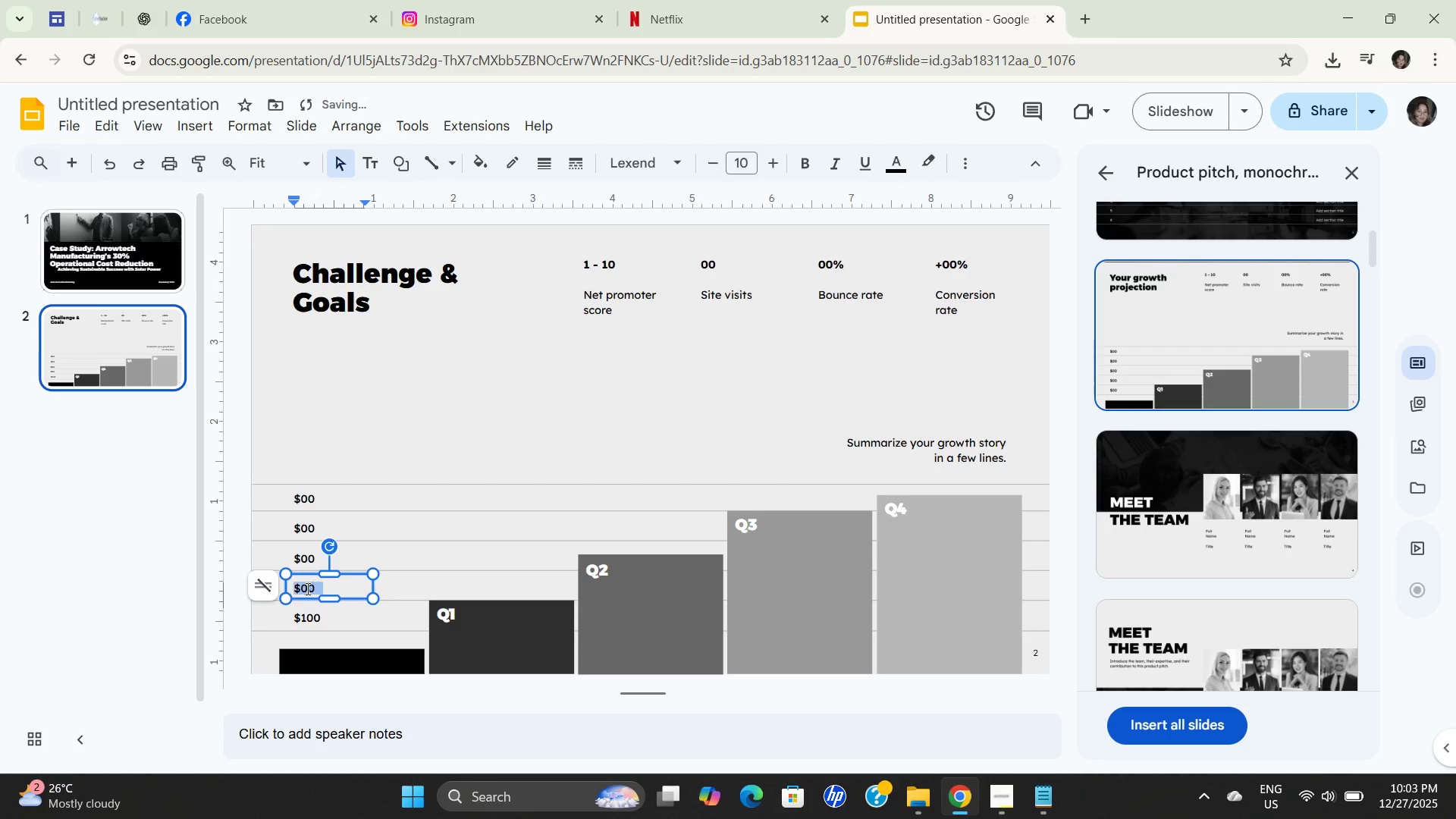 
triple_click([306, 588])
 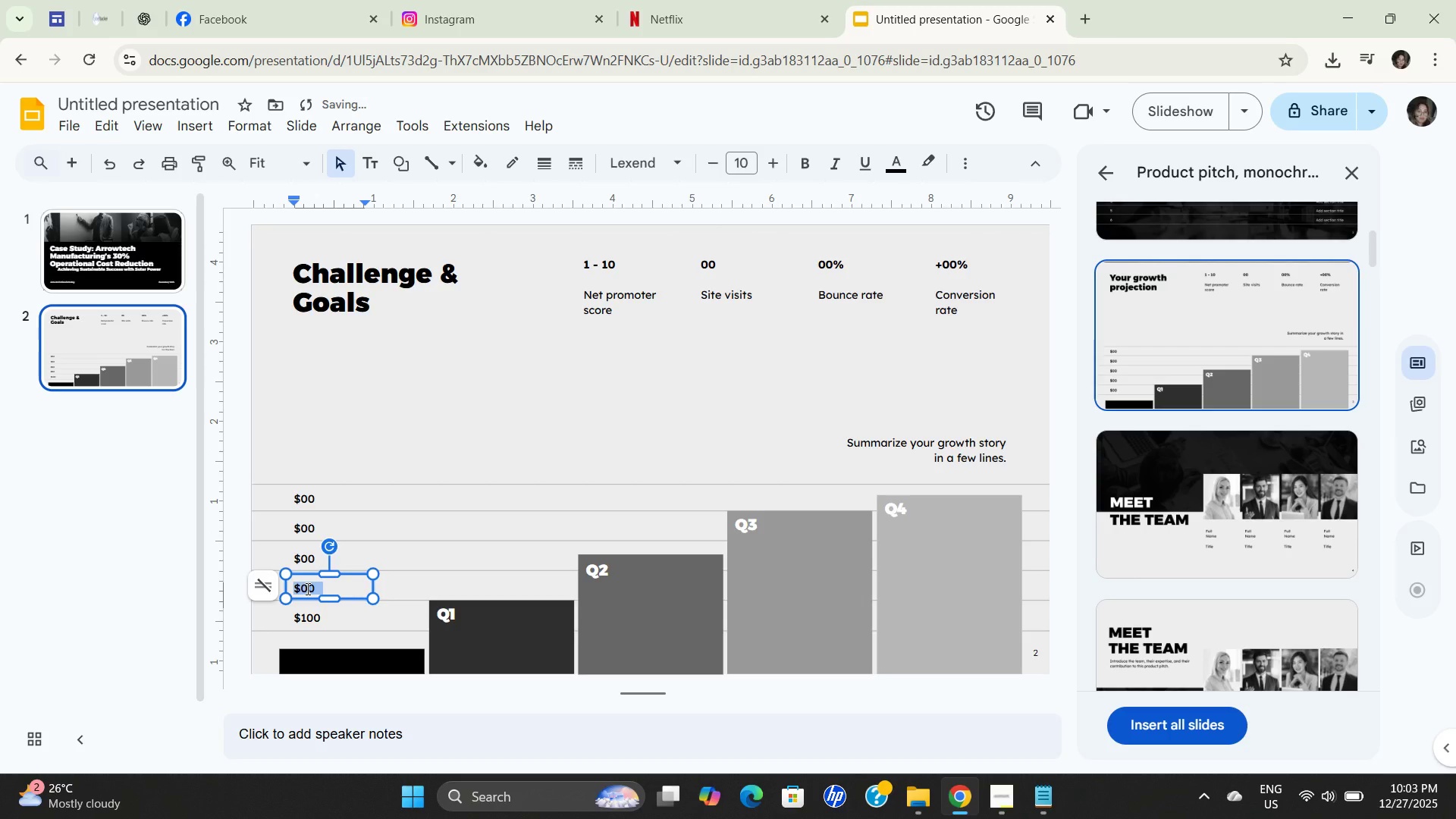 
left_click([306, 588])
 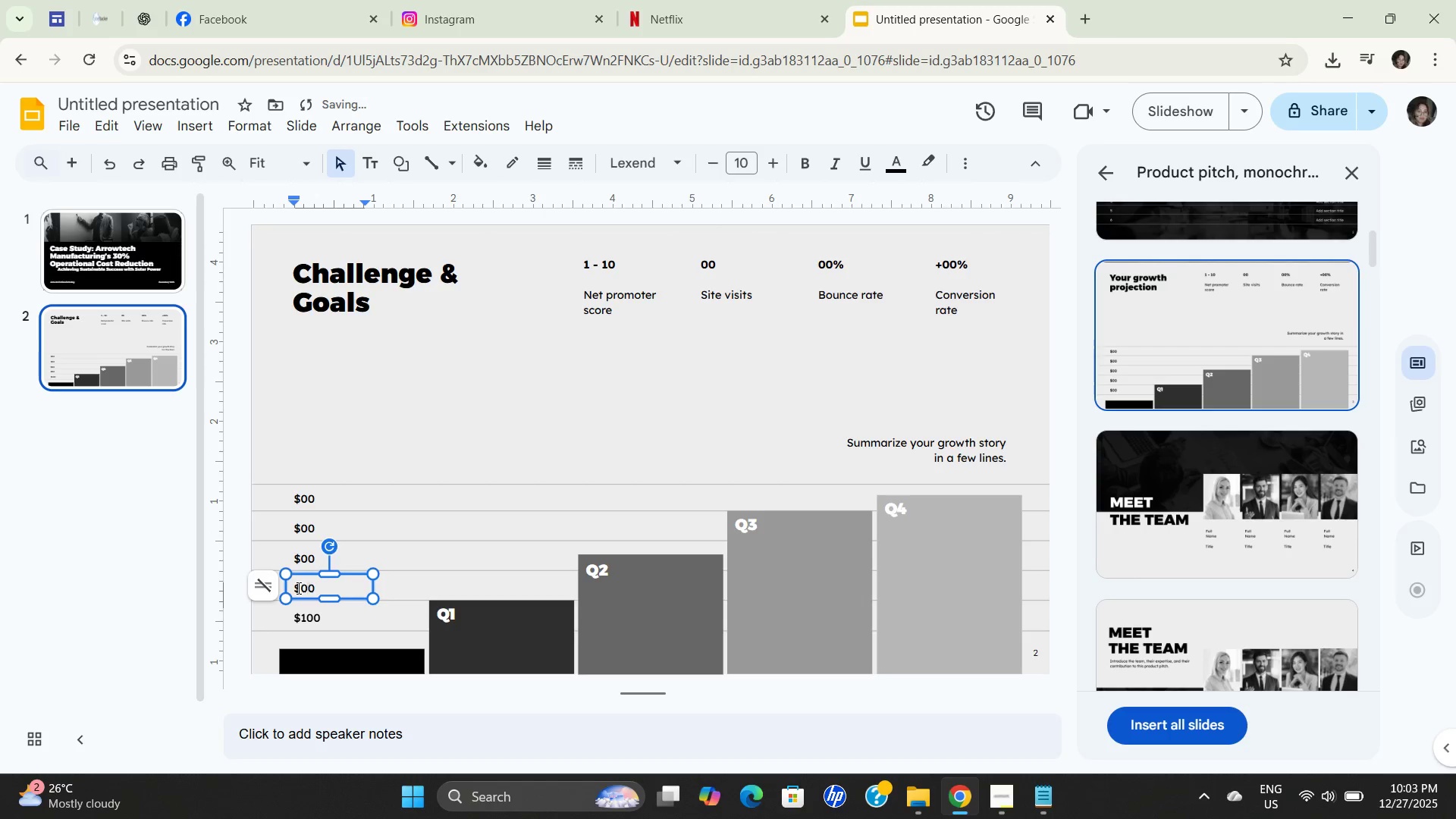 
left_click_drag(start_coordinate=[297, 588], to_coordinate=[328, 588])
 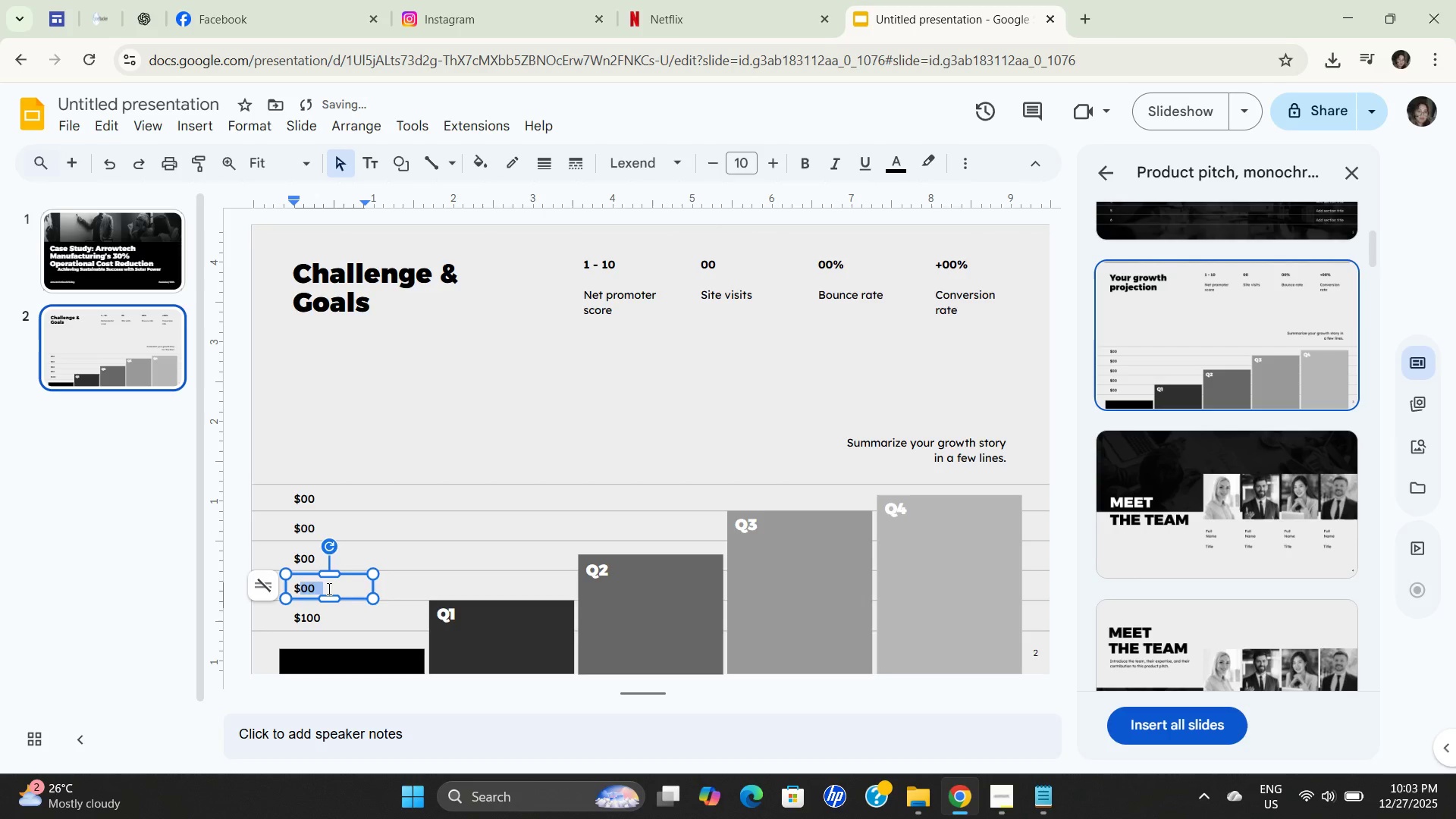 
key(Numpad2)
 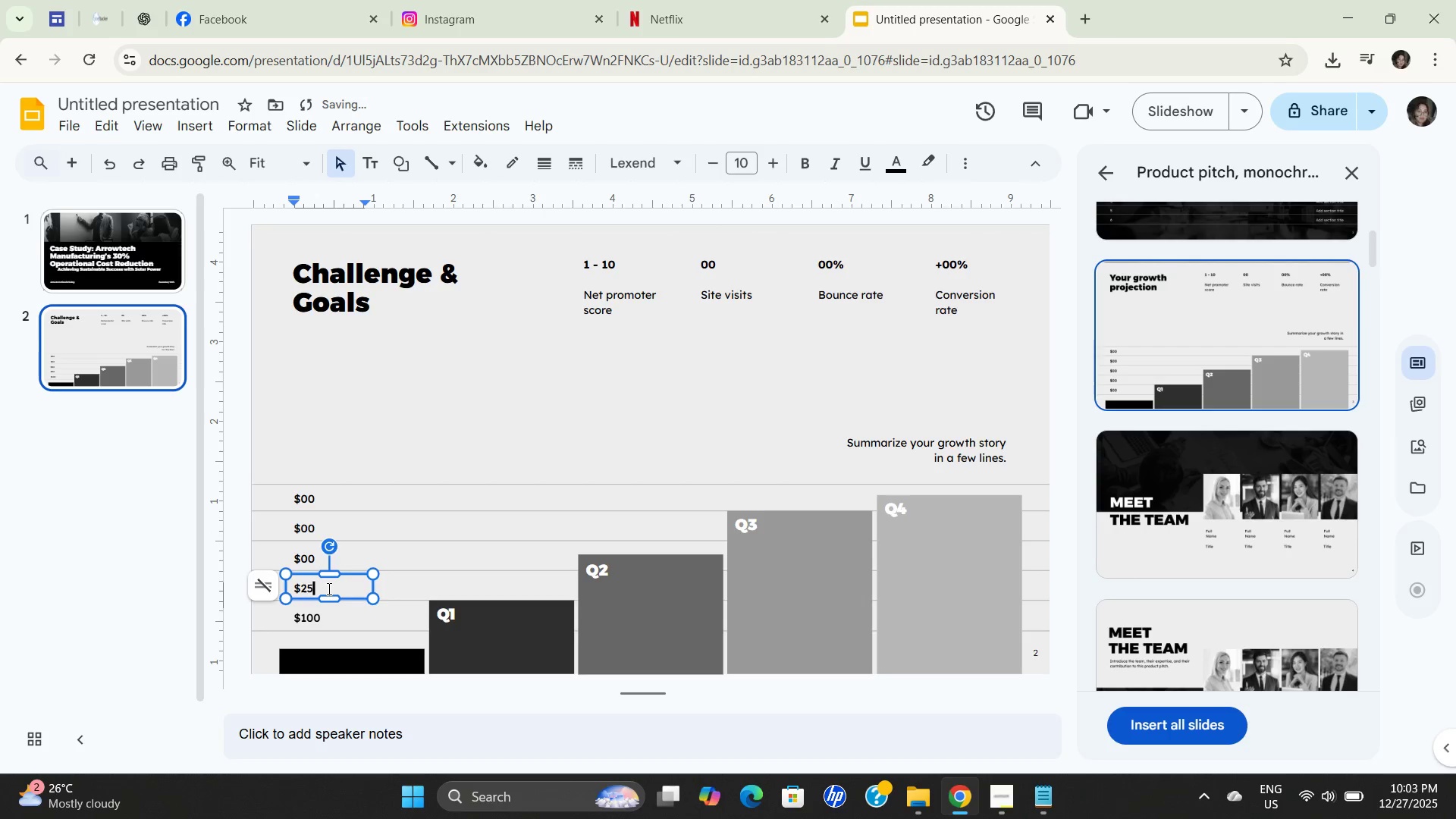 
key(Numpad5)
 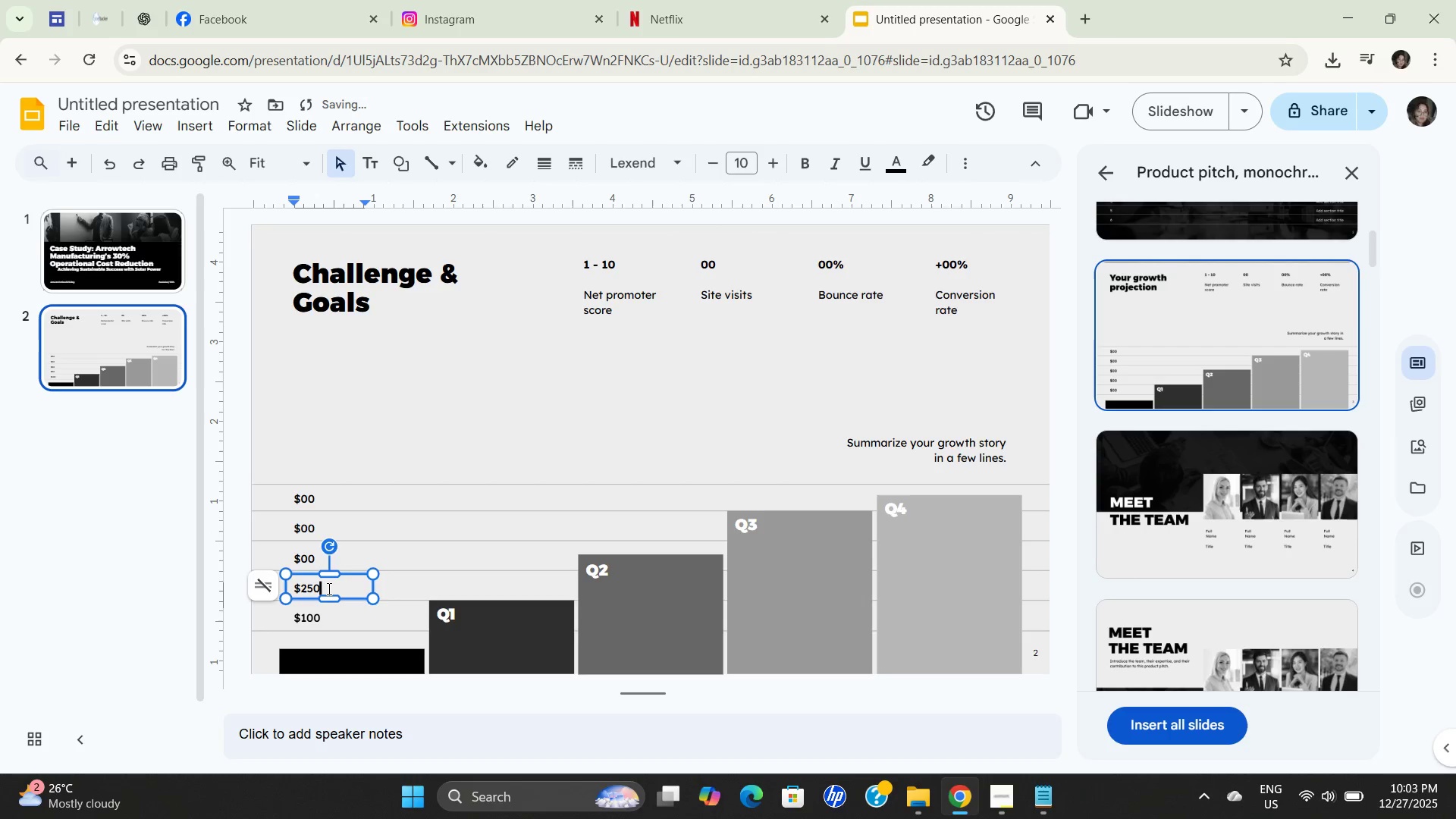 
key(Numpad0)
 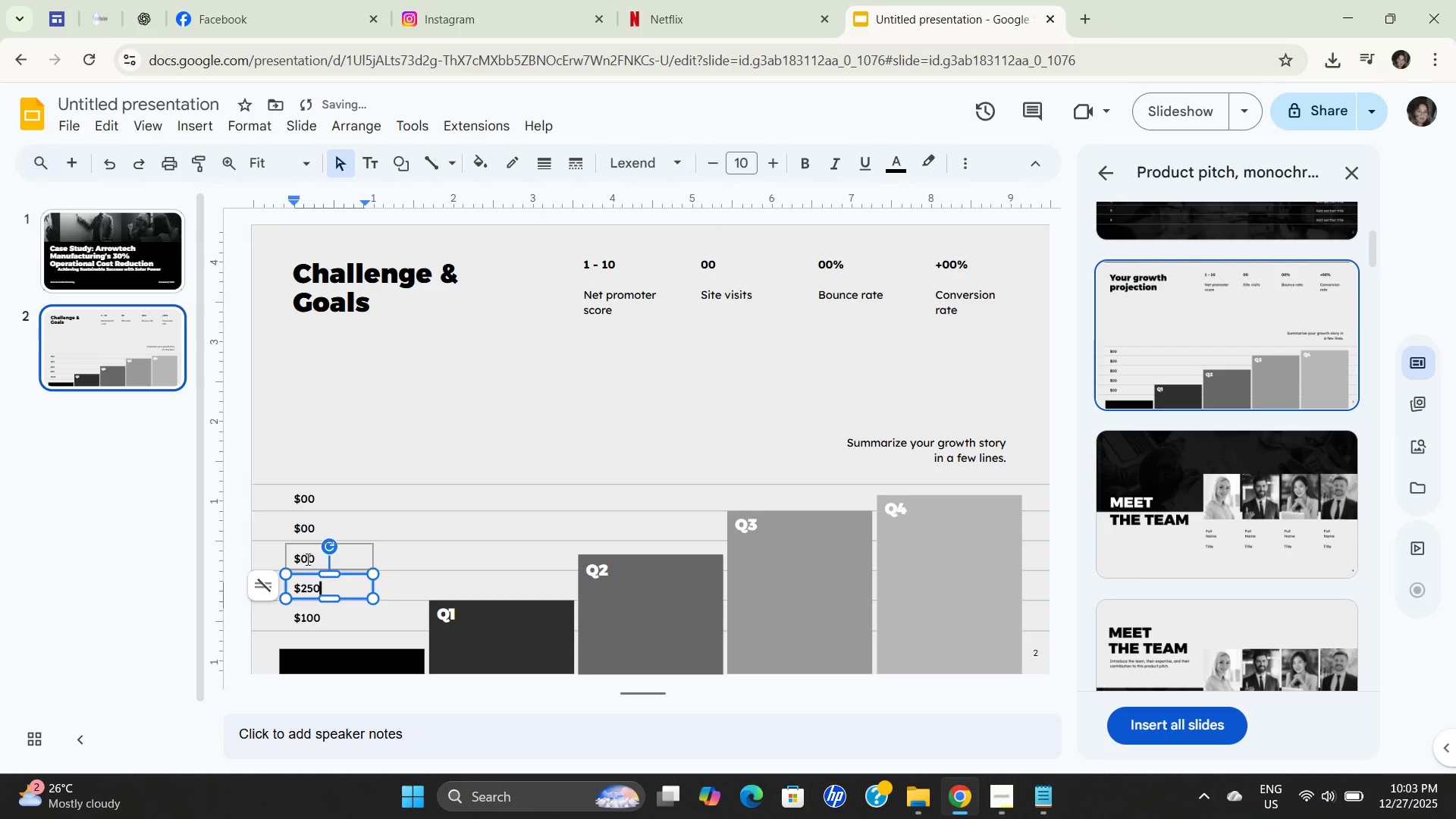 
double_click([306, 559])
 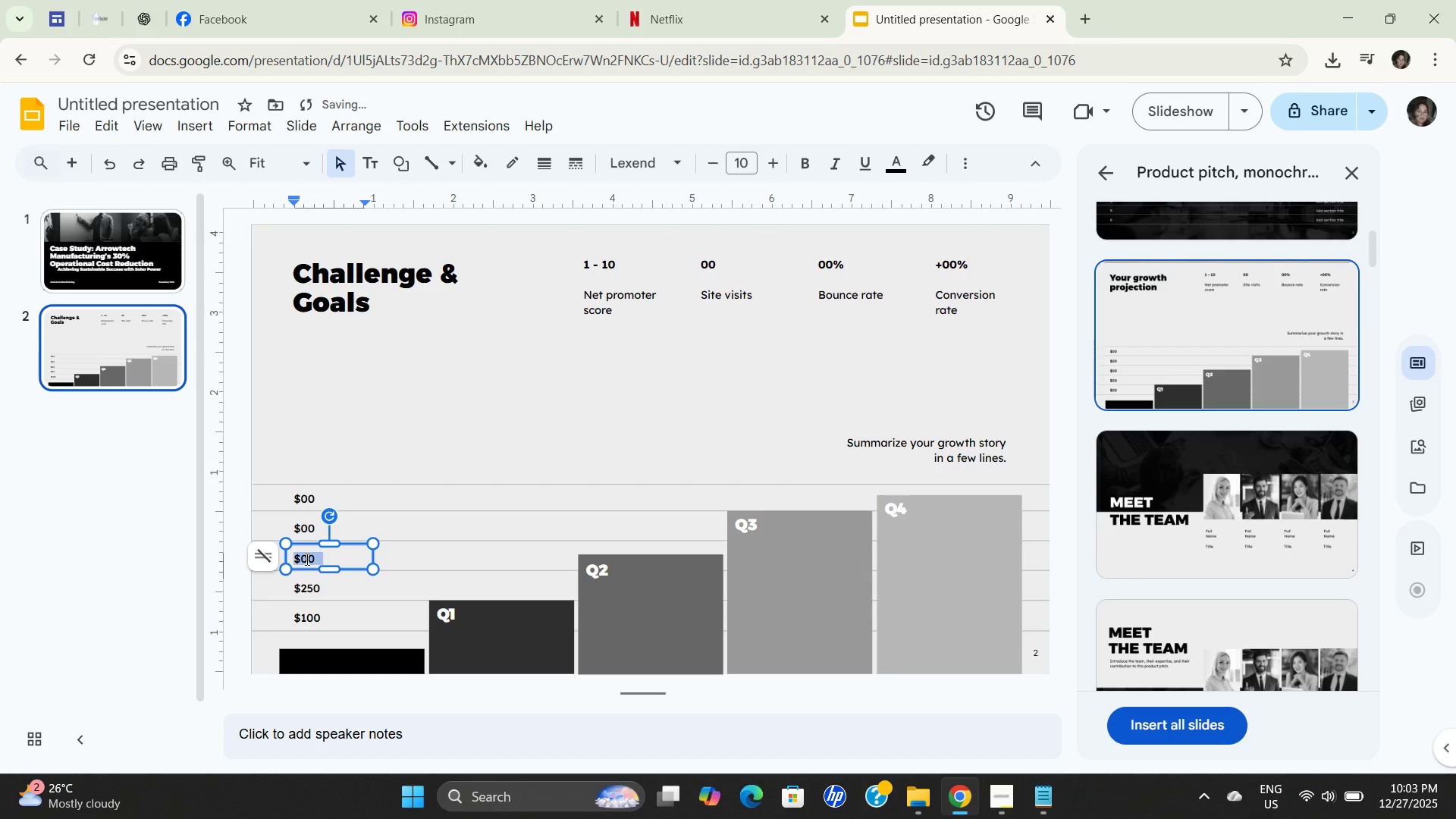 
triple_click([306, 559])
 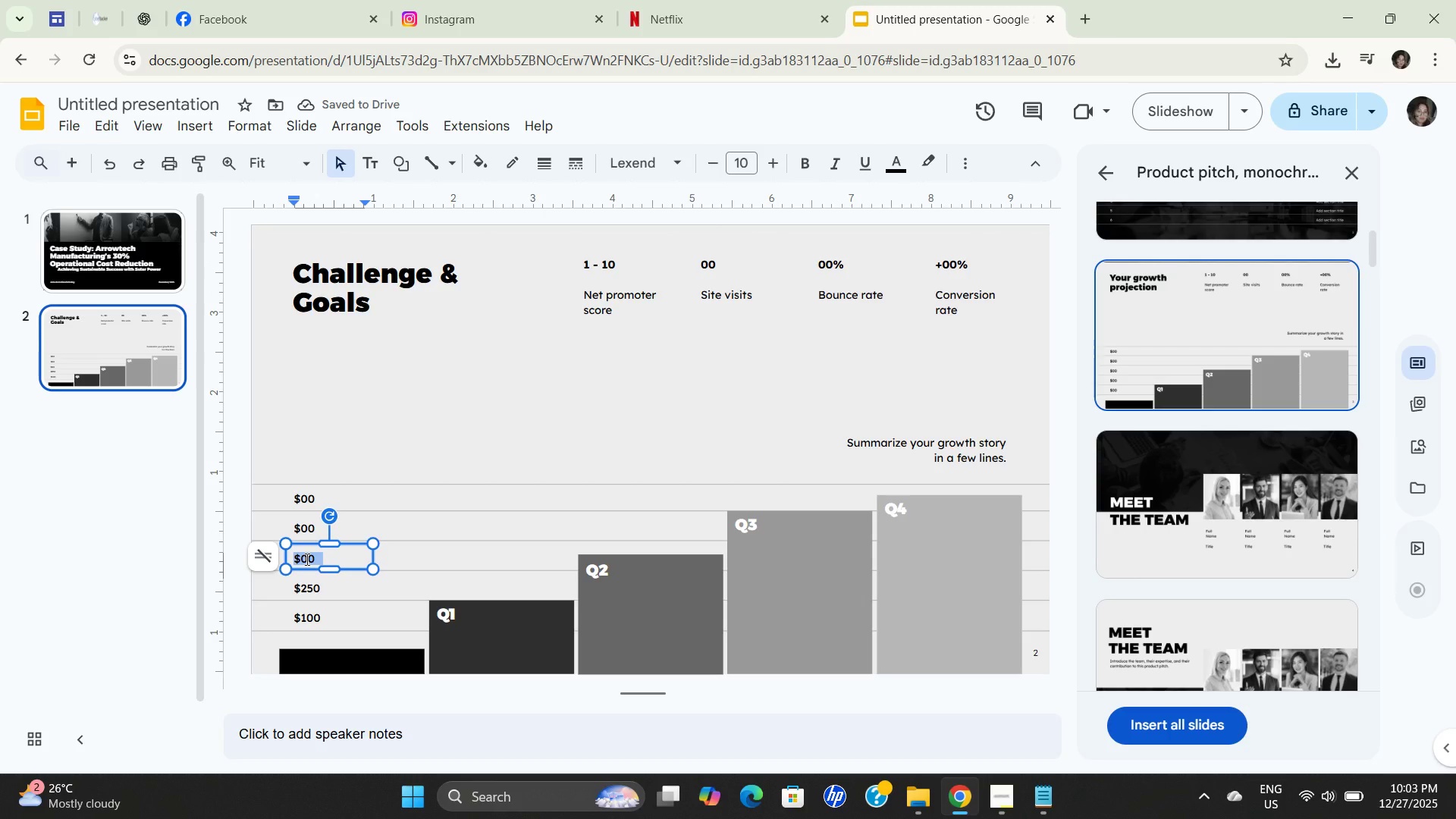 
left_click([306, 559])
 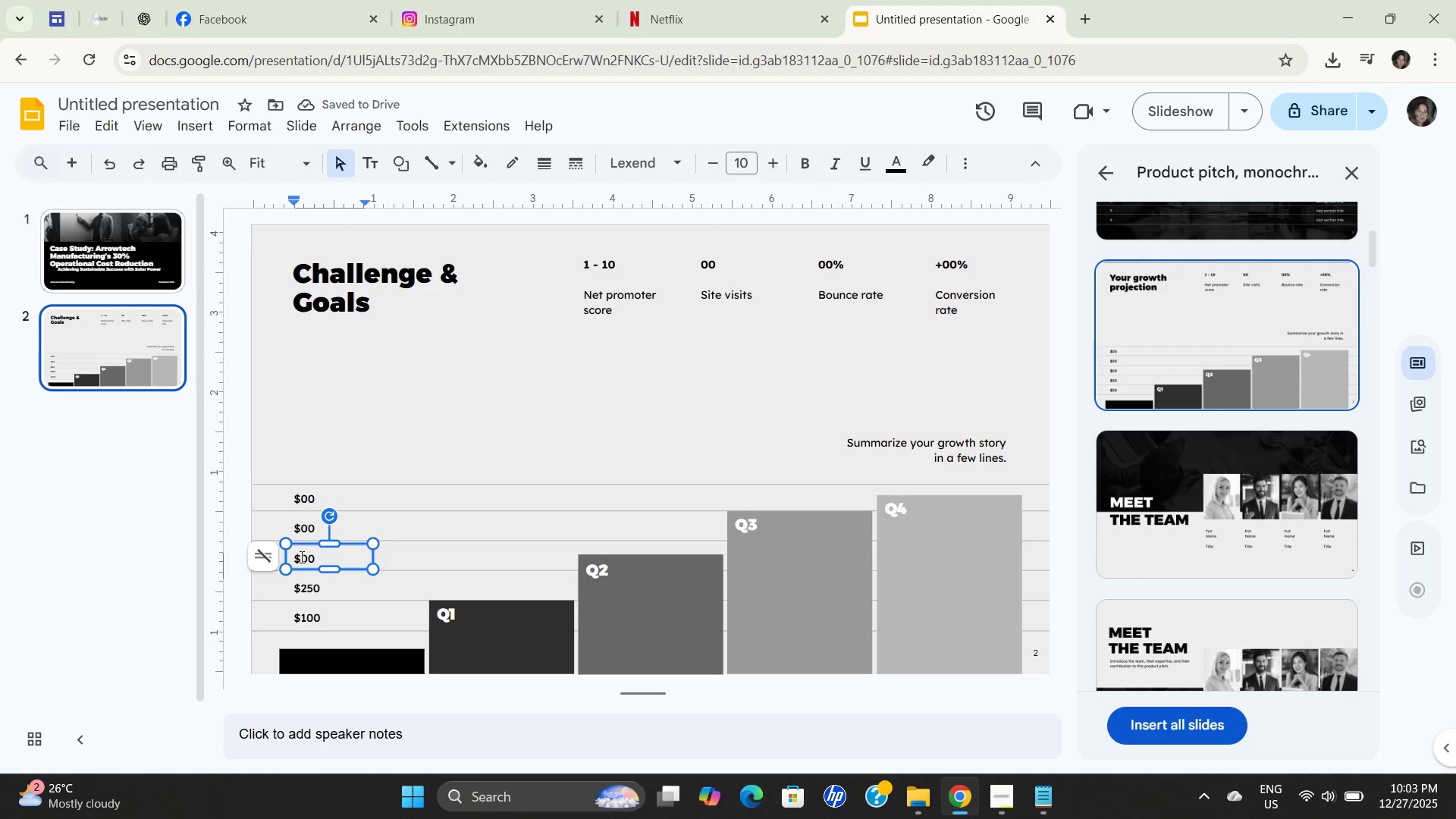 
left_click_drag(start_coordinate=[300, 557], to_coordinate=[349, 557])
 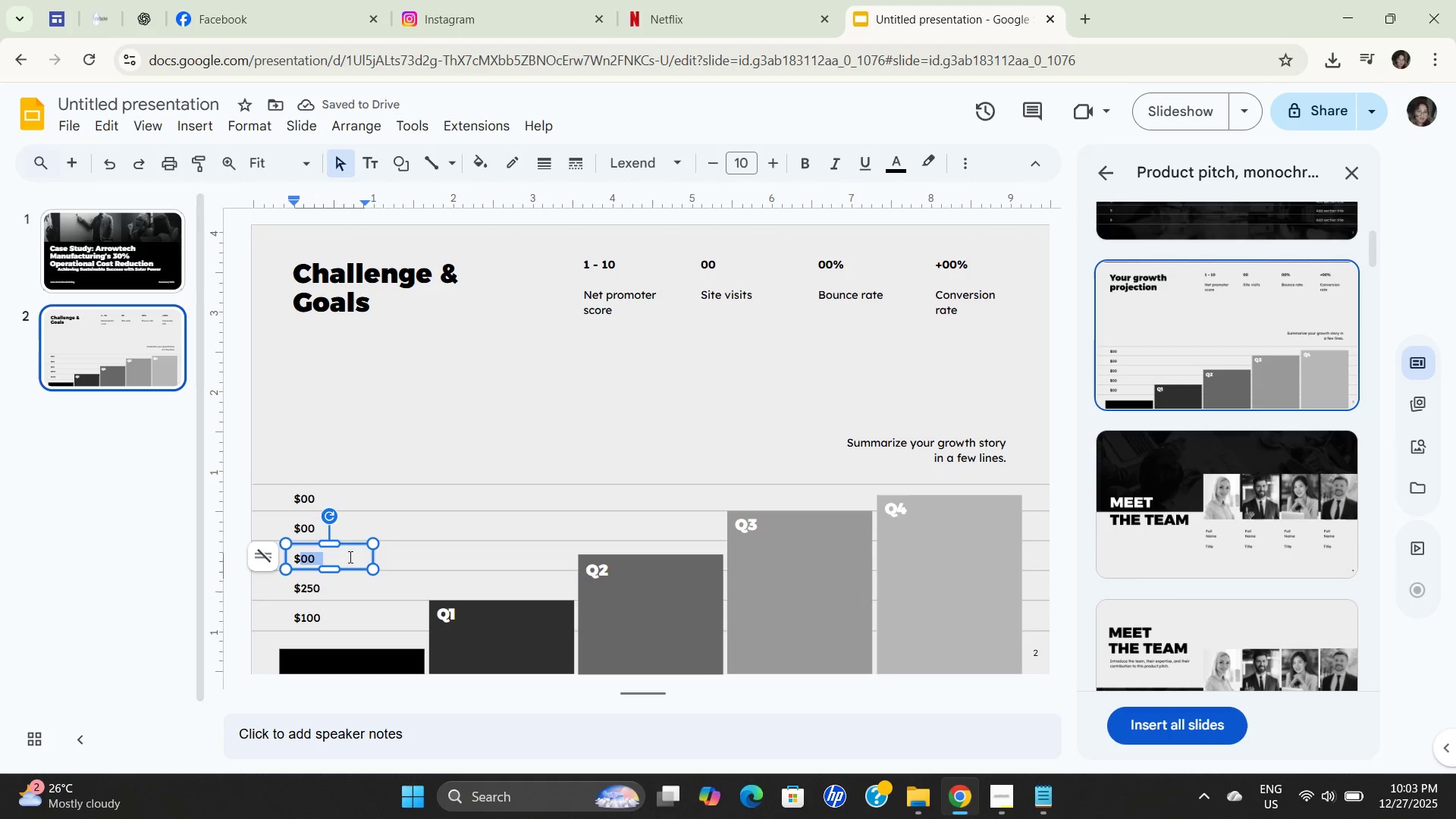 
key(Numpad3)
 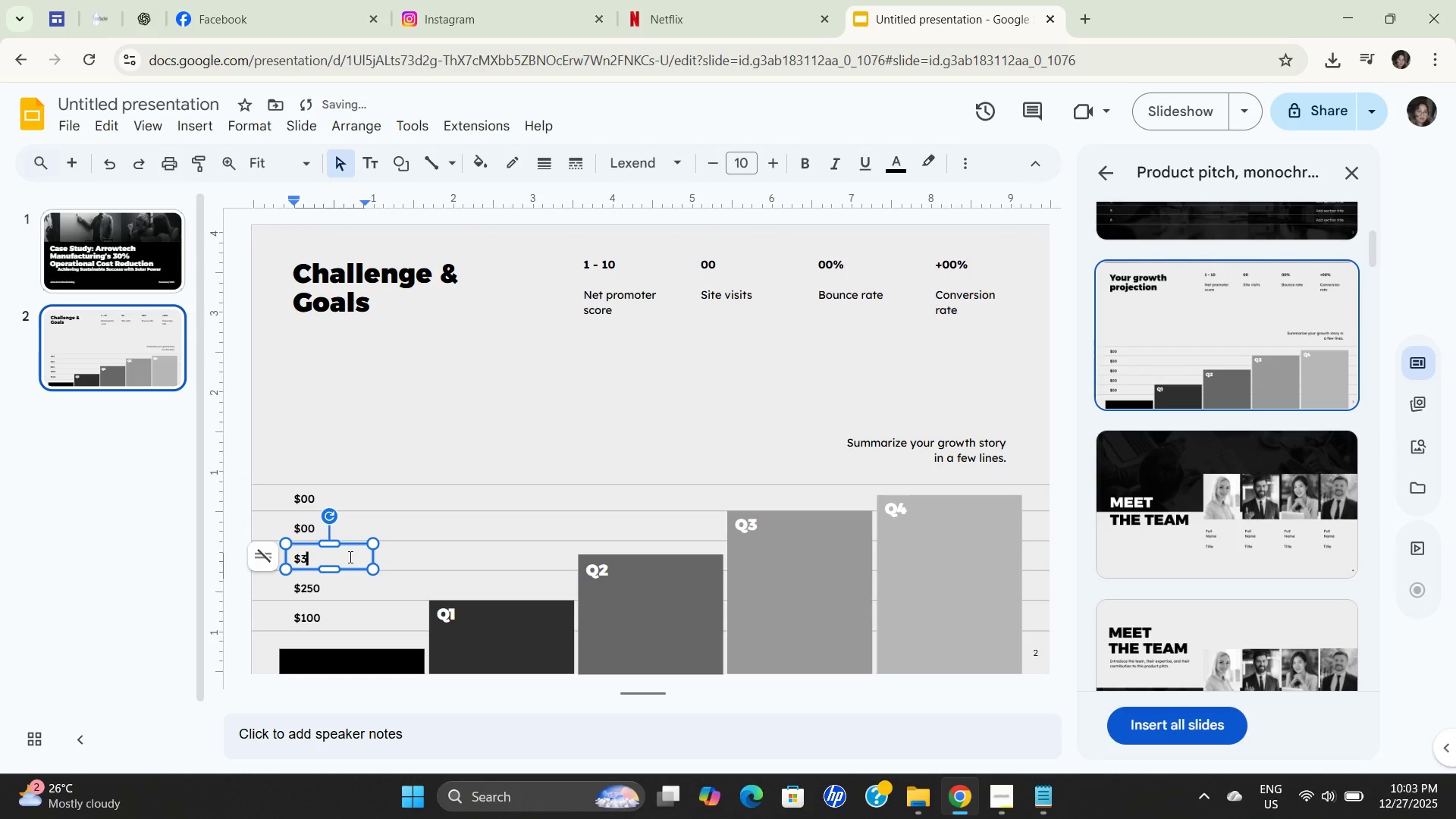 
key(Numpad5)
 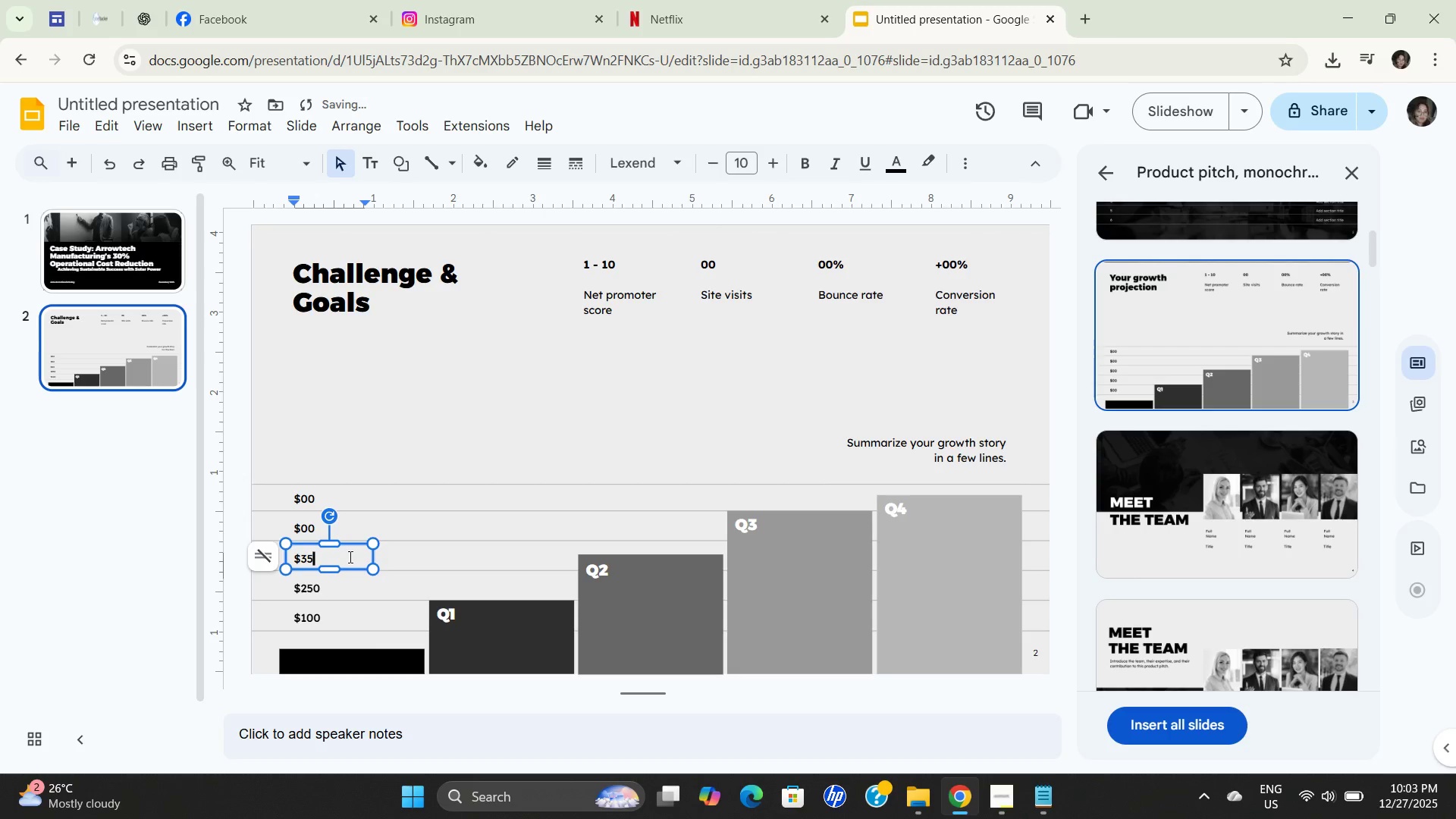 
key(Numpad0)
 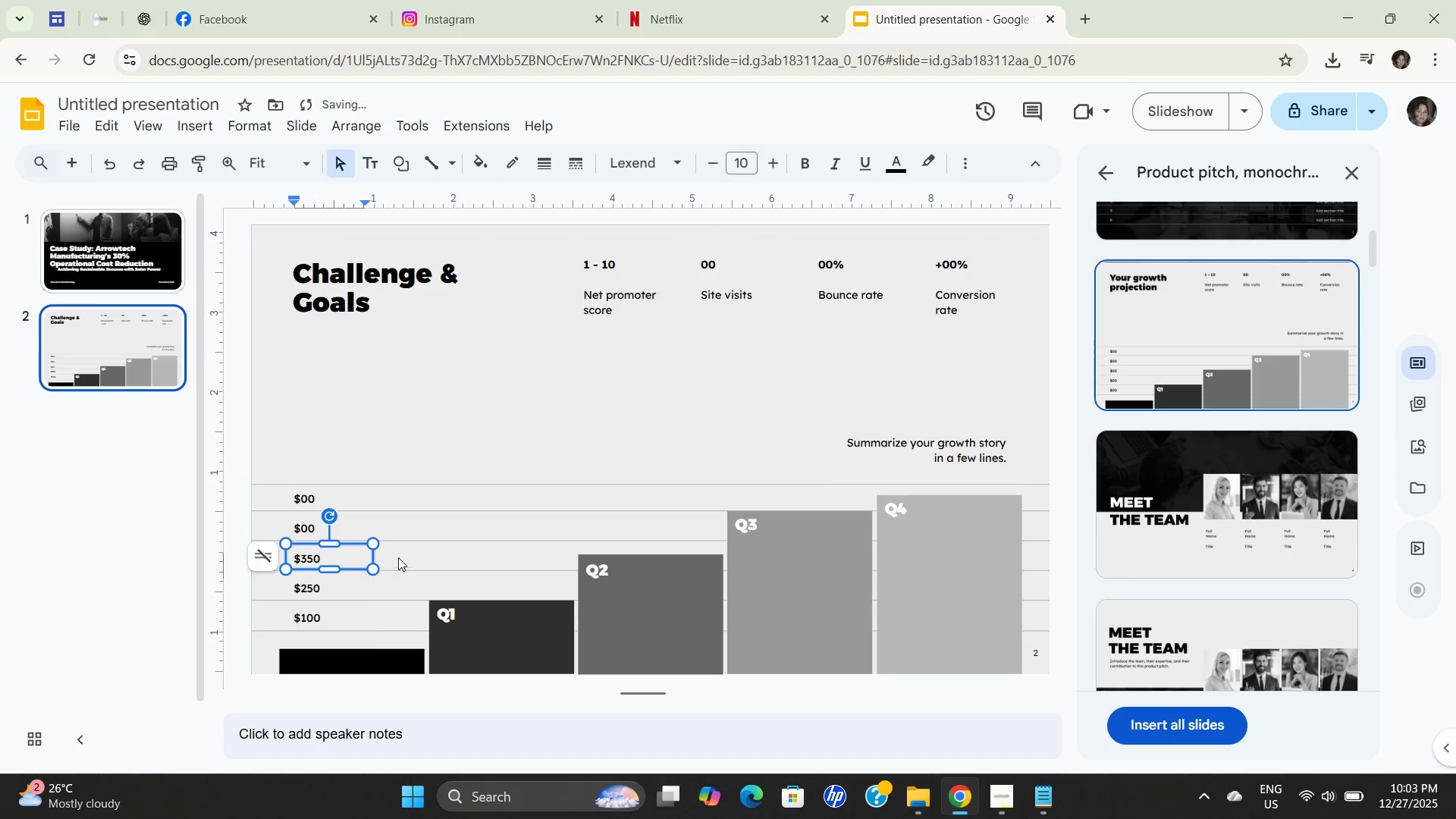 
left_click([419, 515])
 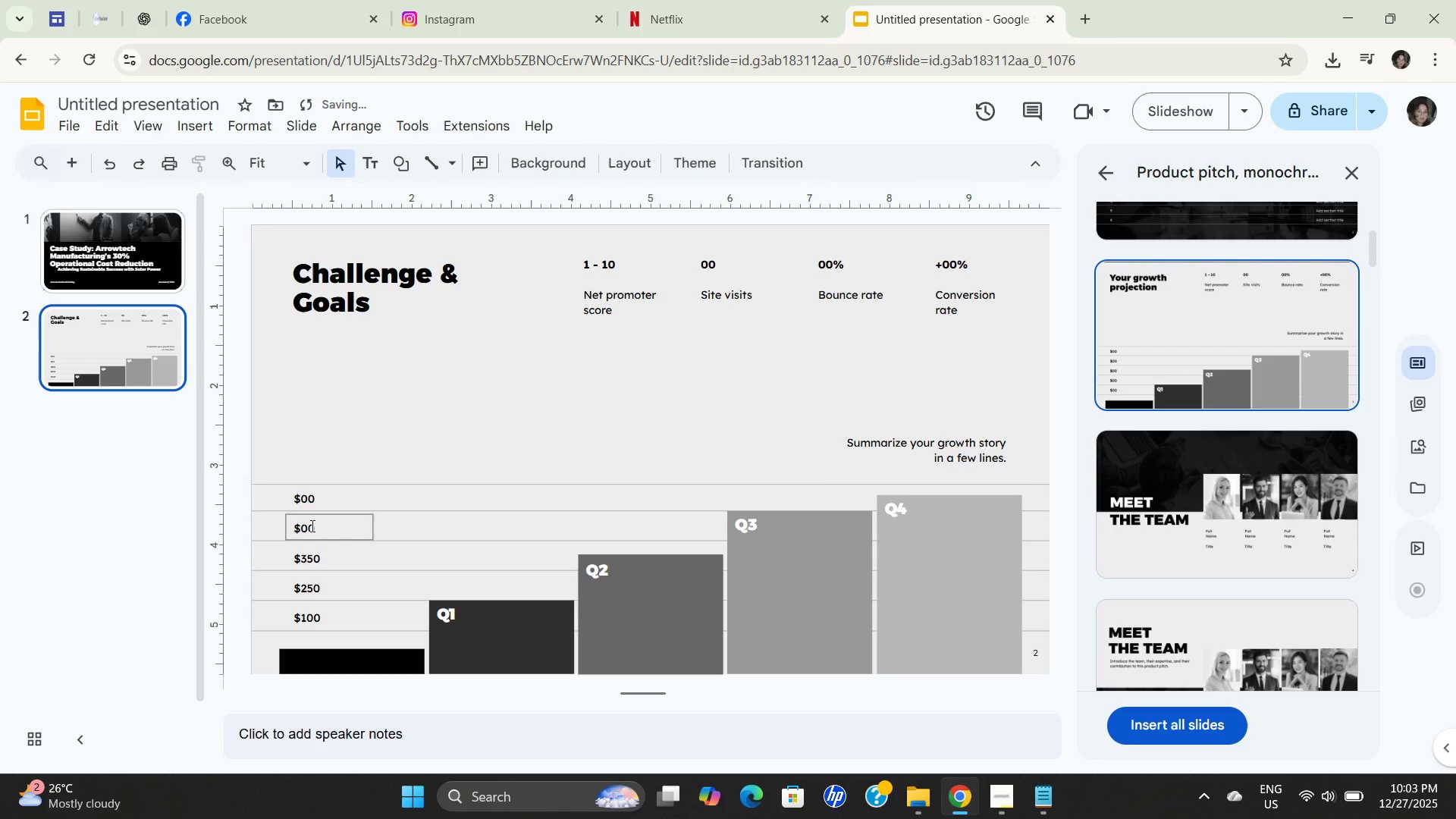 
double_click([311, 526])
 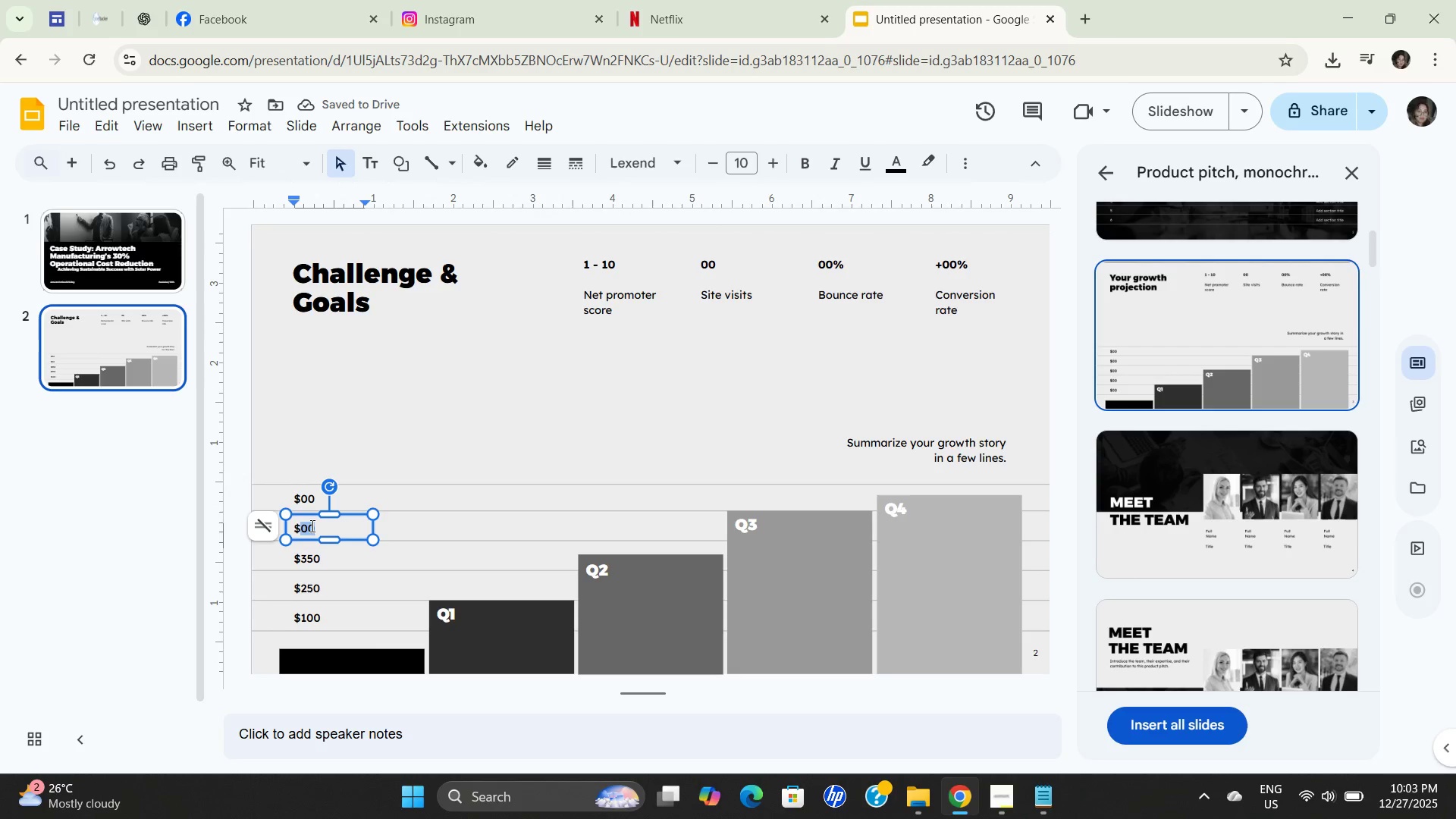 
triple_click([311, 526])
 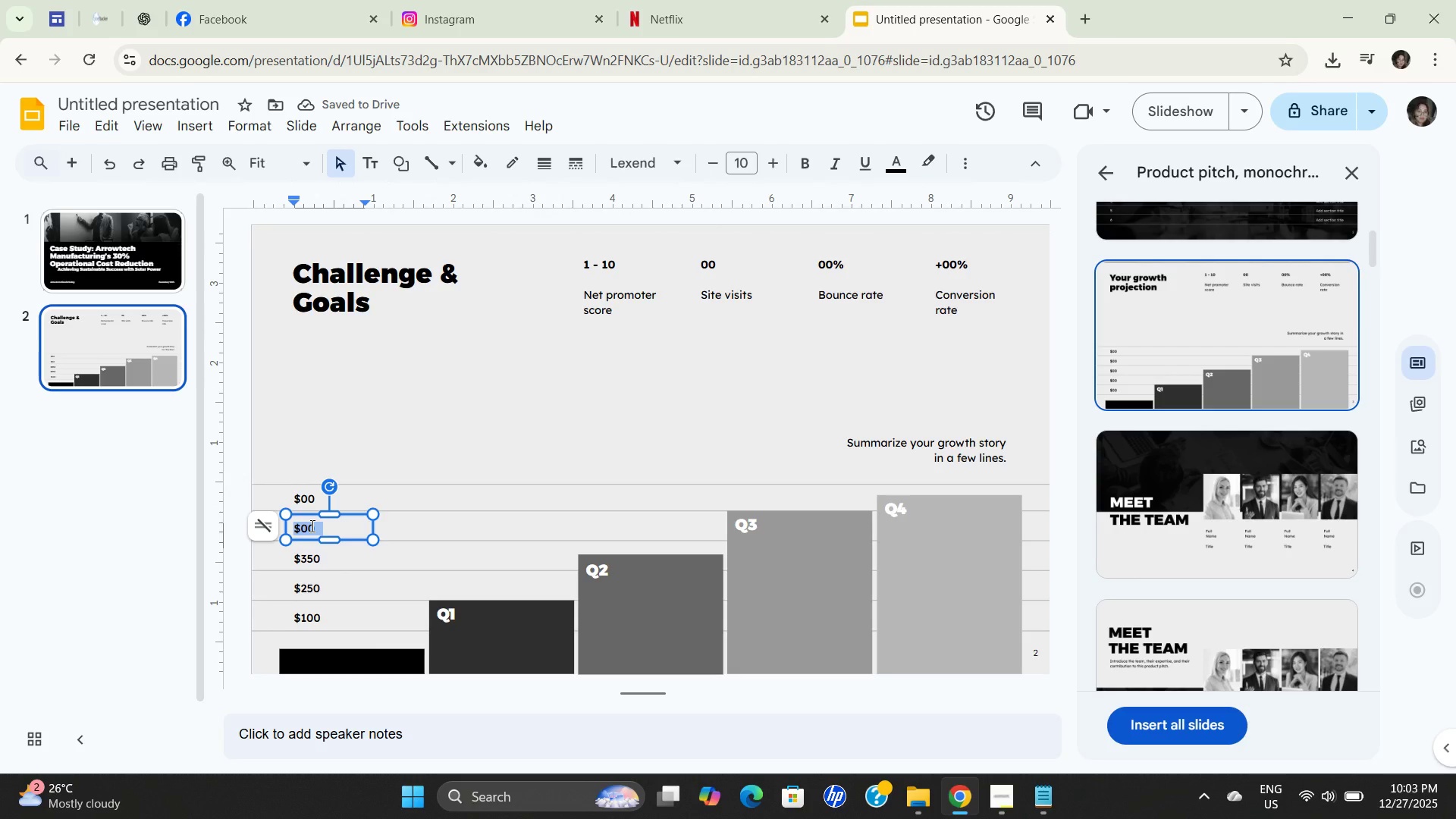 
left_click([311, 526])
 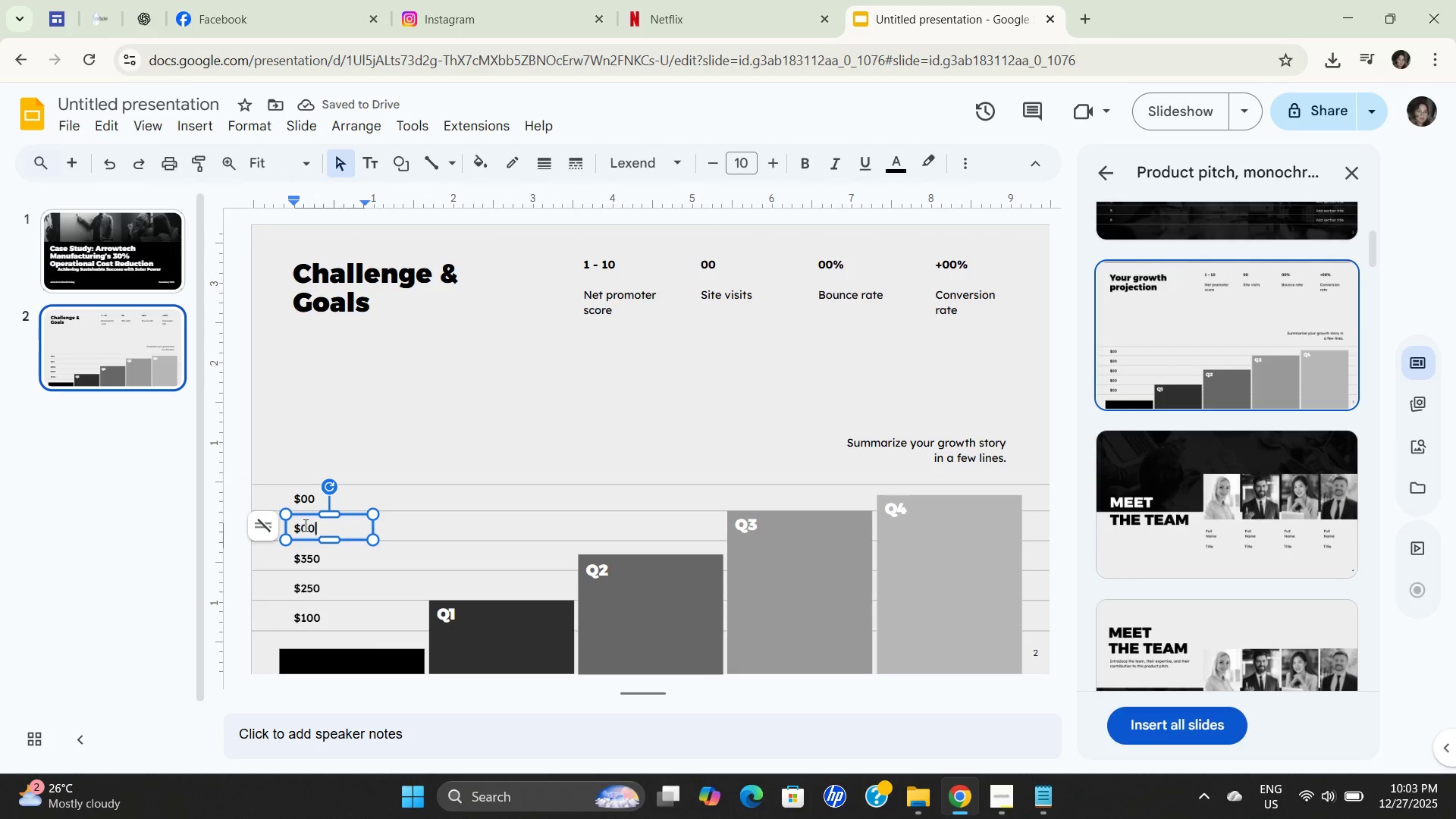 
left_click_drag(start_coordinate=[303, 525], to_coordinate=[331, 526])
 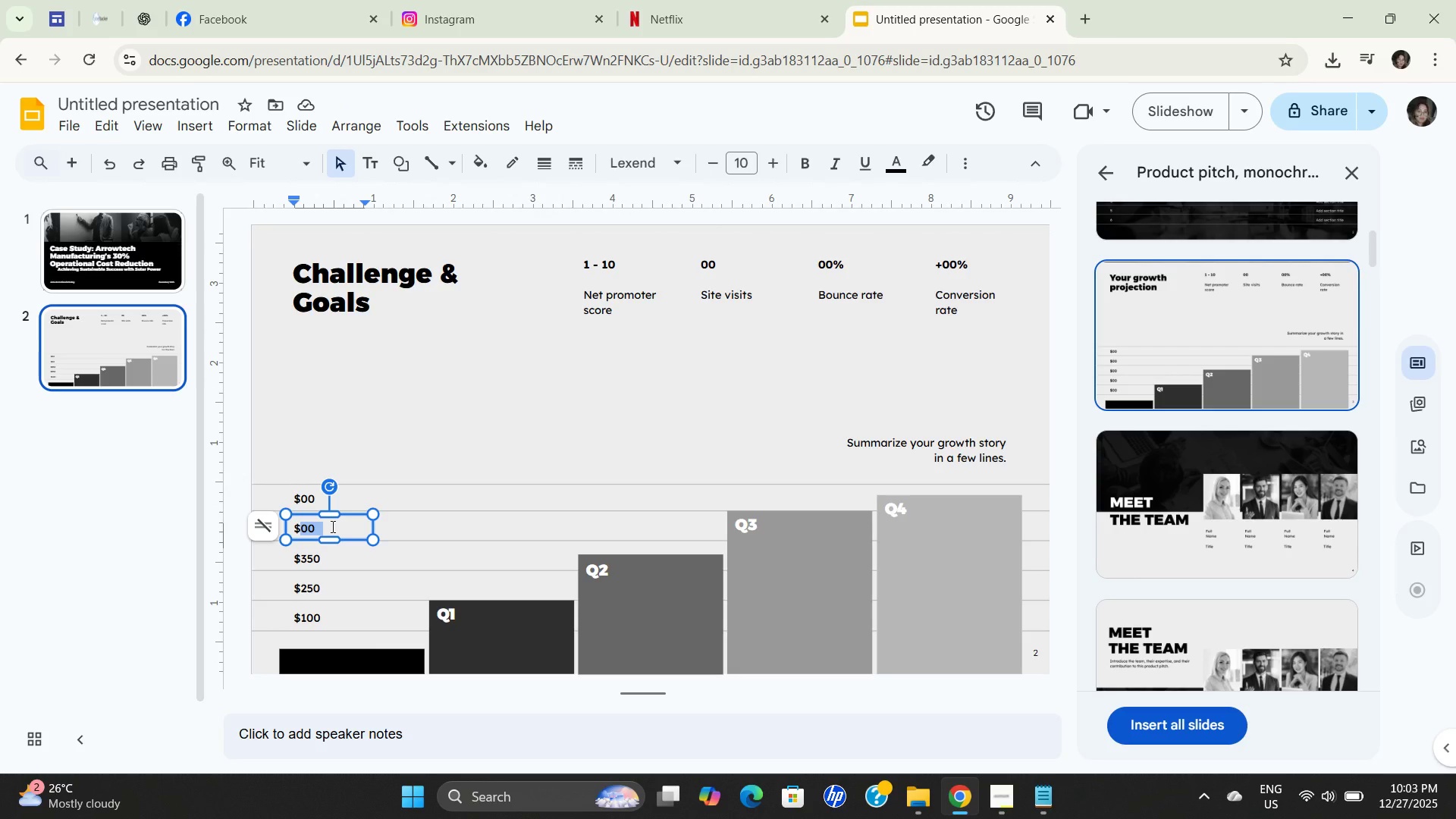 
key(Numpad4)
 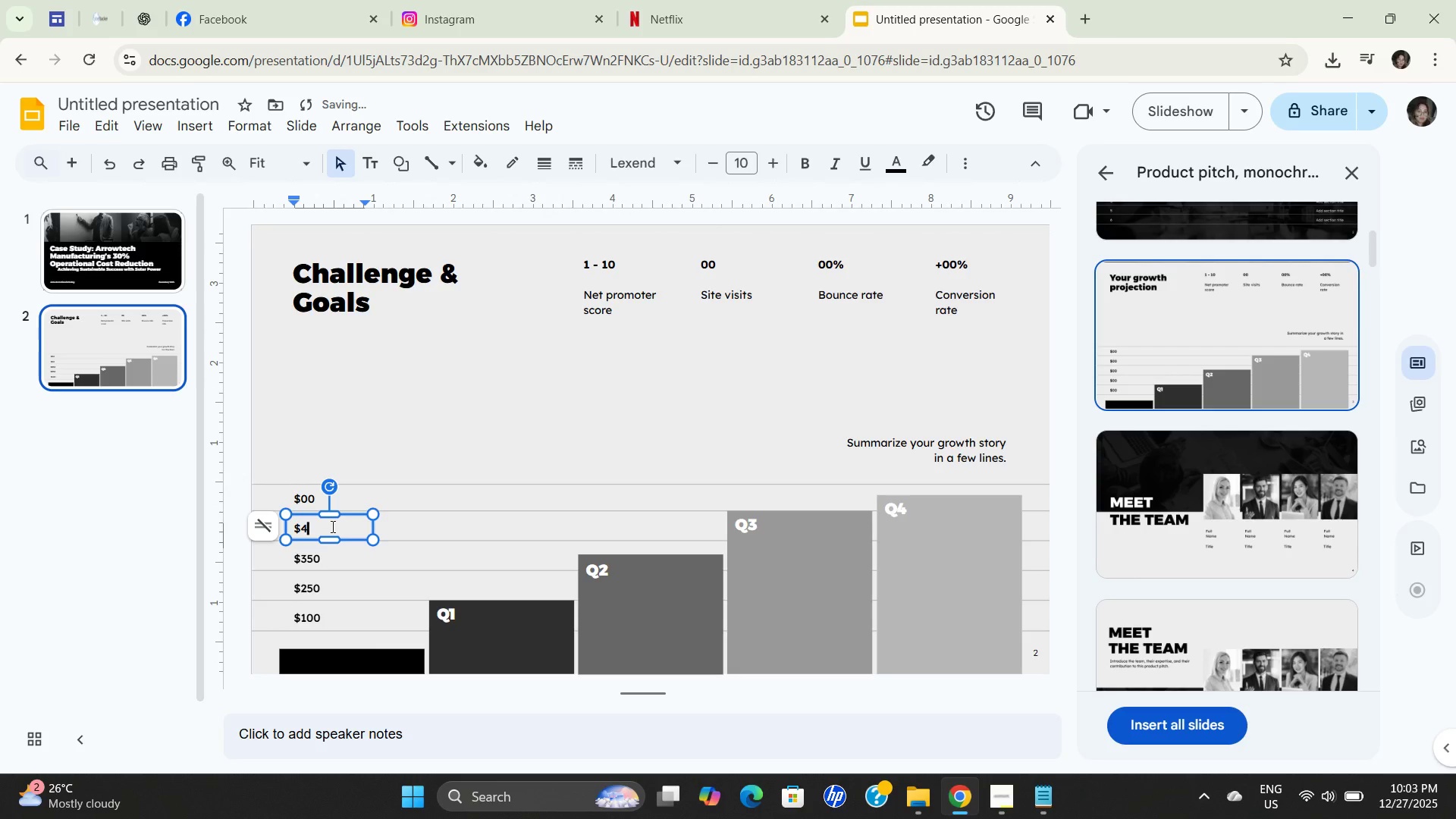 
key(Numpad5)
 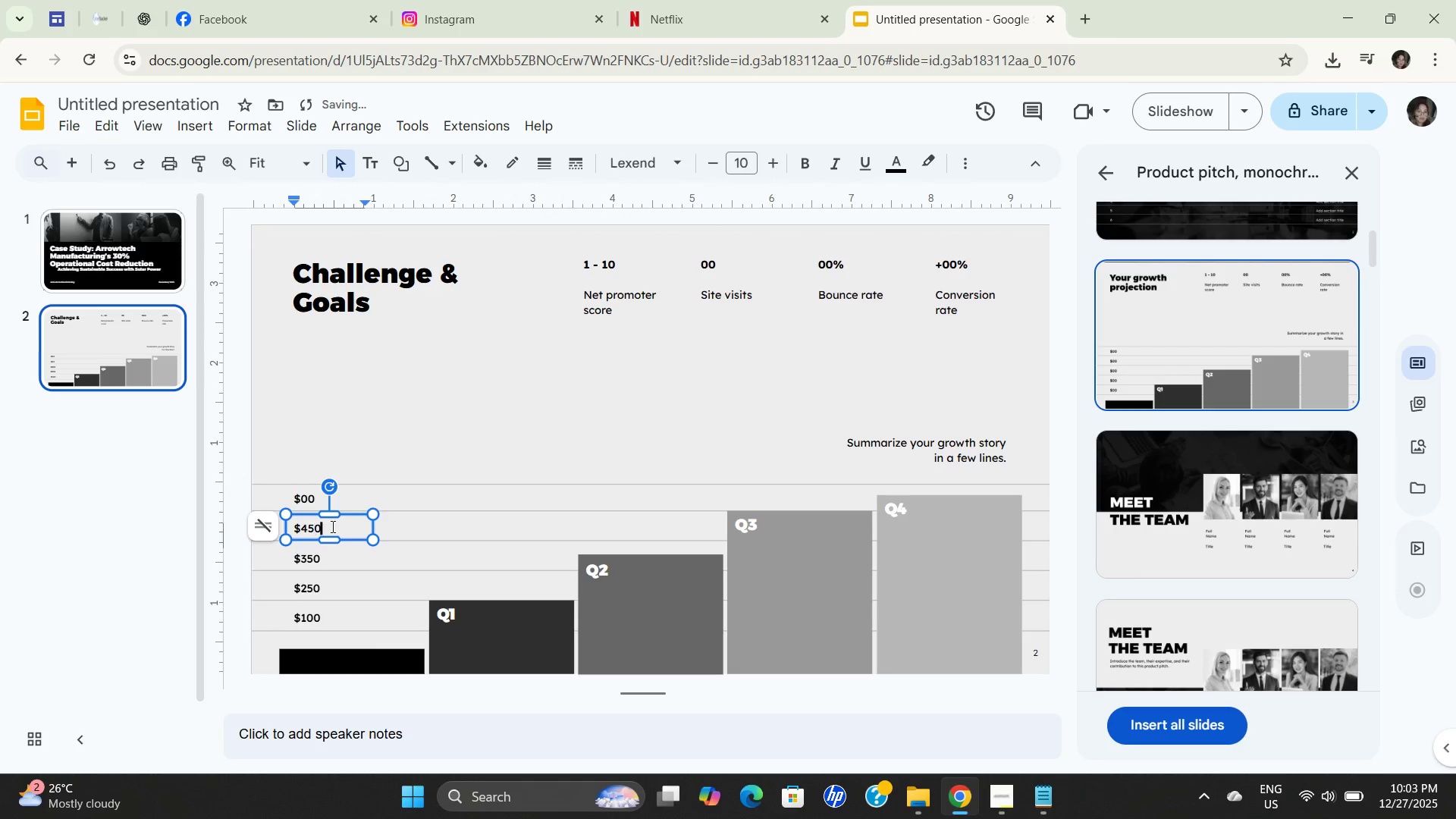 
key(Numpad0)
 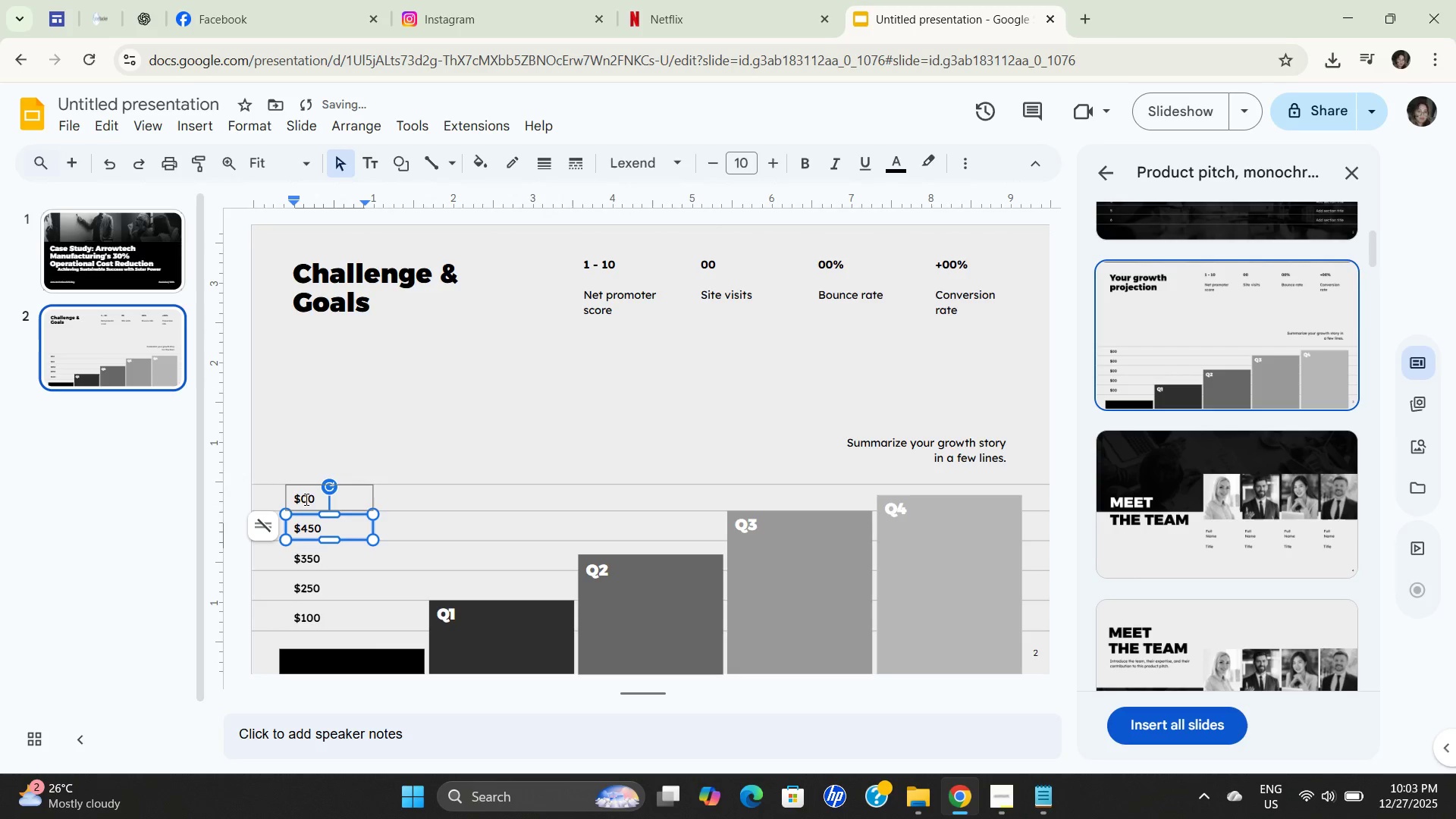 
double_click([305, 499])
 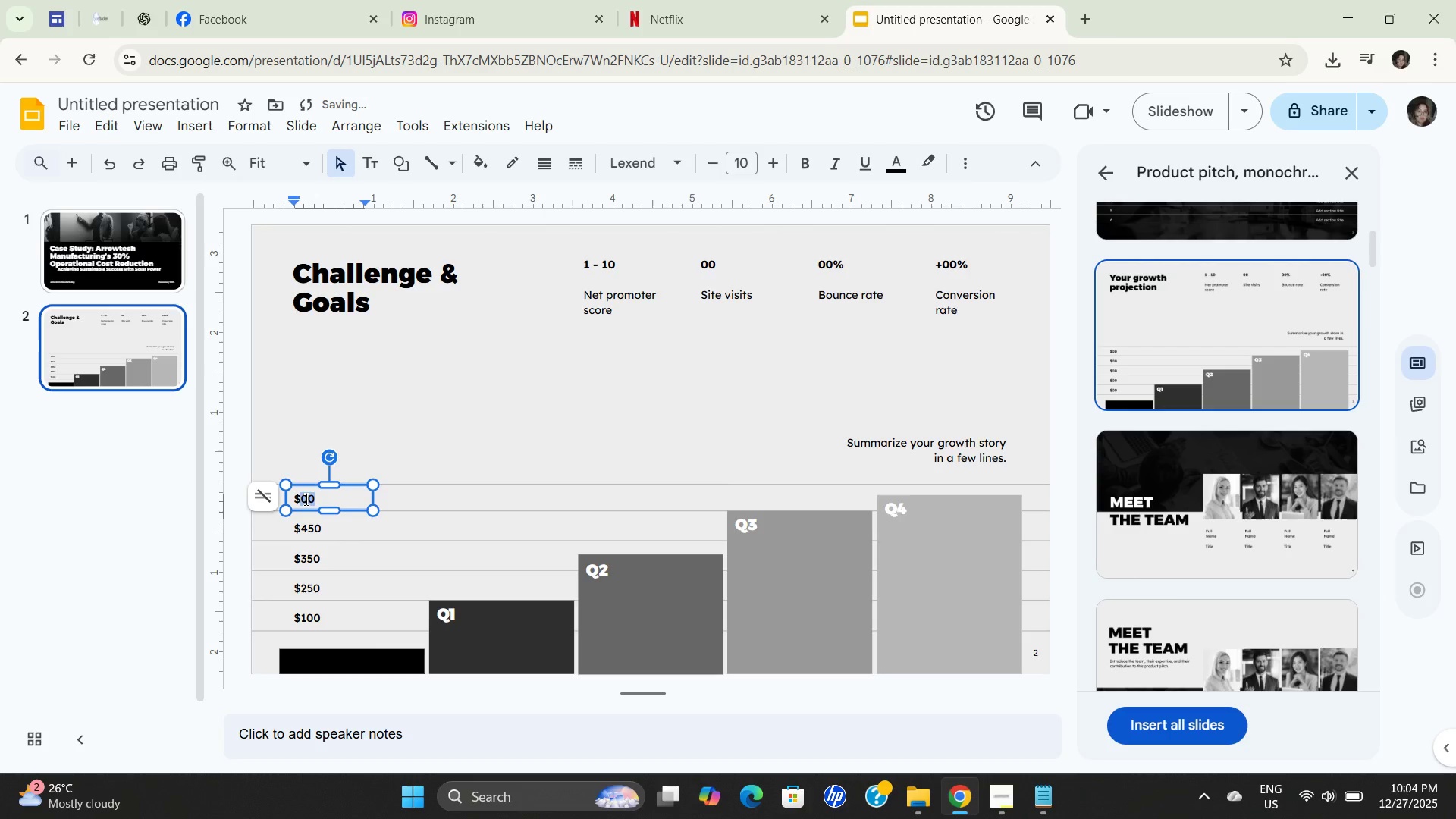 
triple_click([305, 499])
 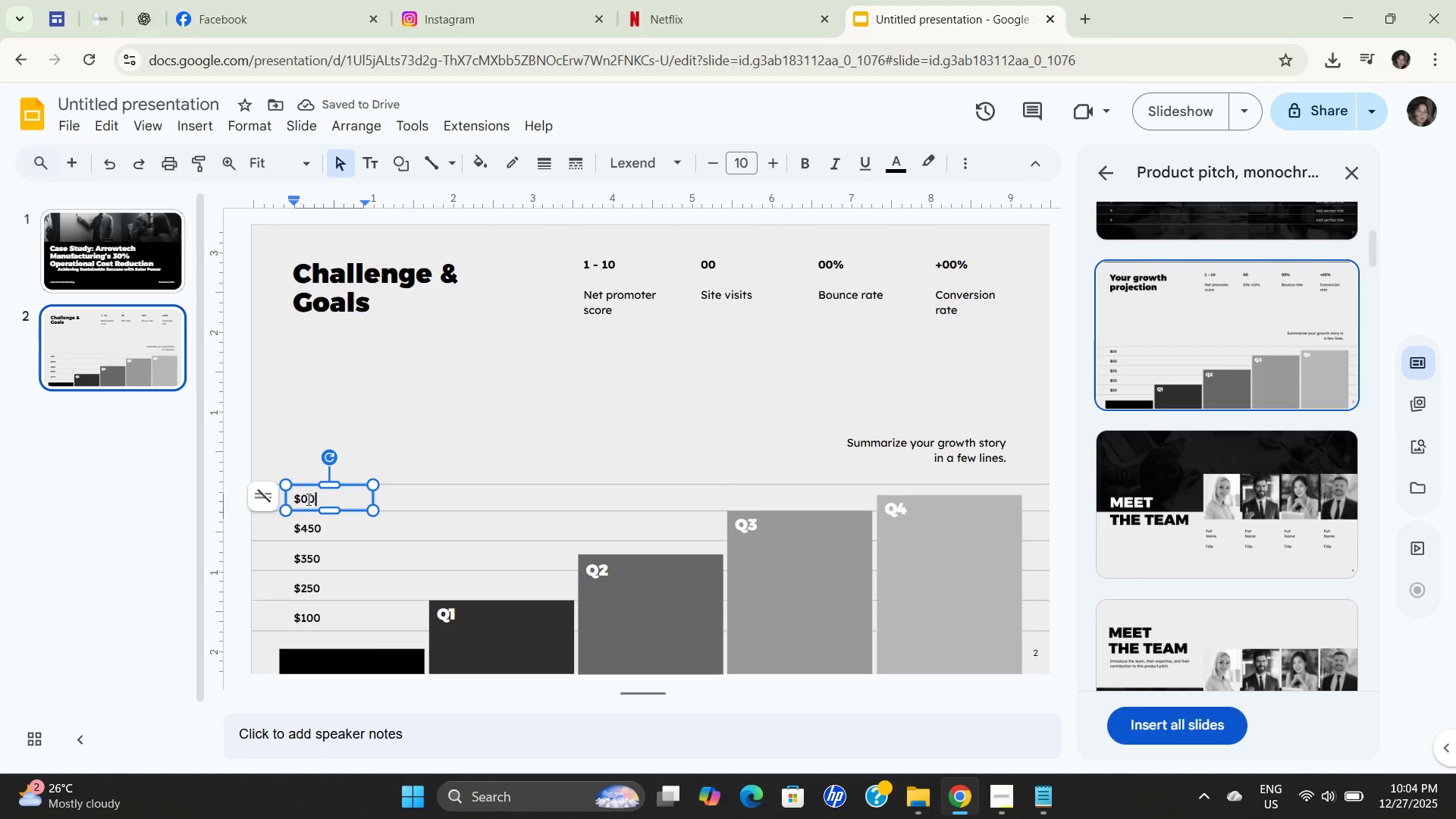 
left_click_drag(start_coordinate=[302, 497], to_coordinate=[340, 497])
 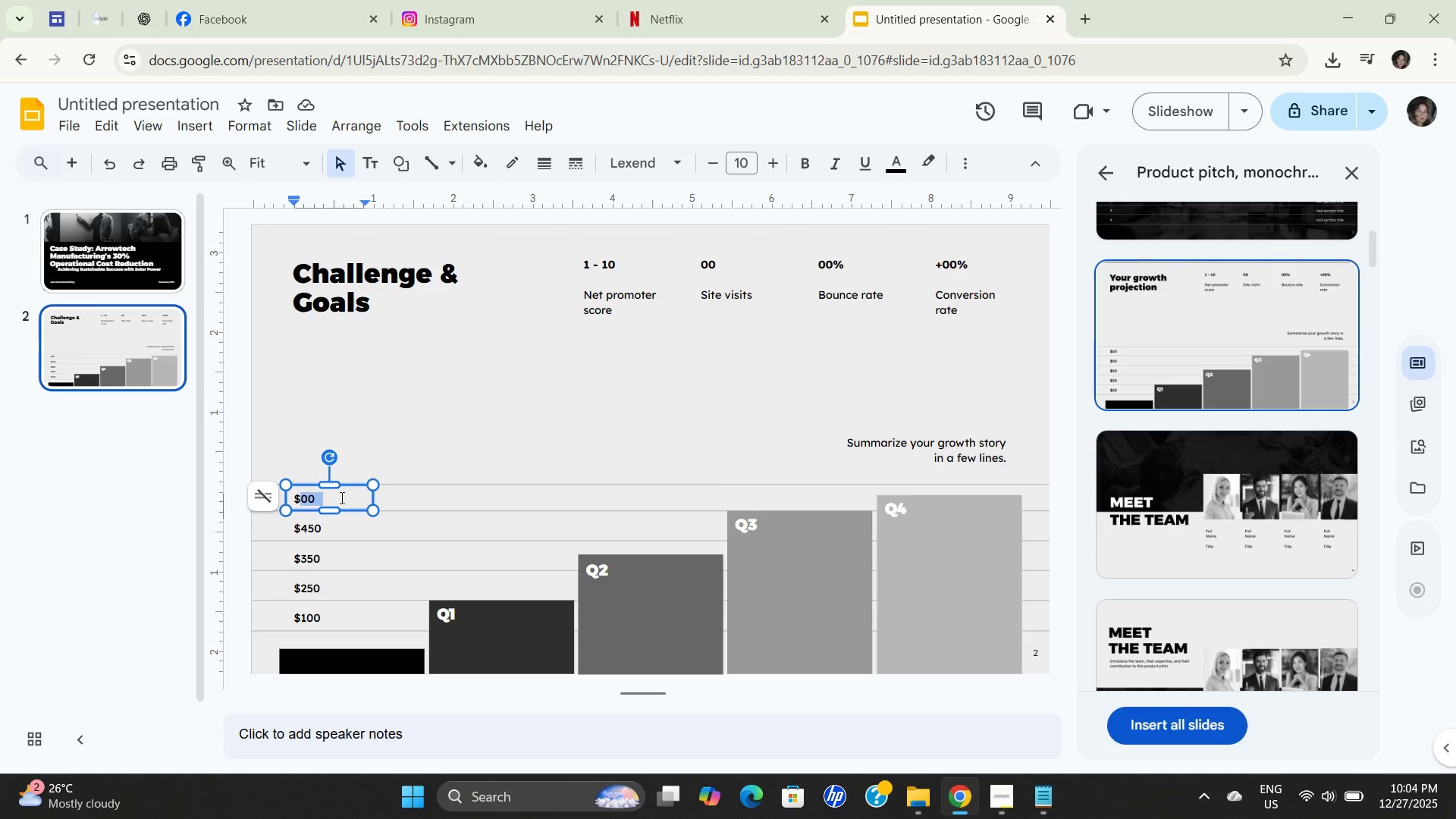 
key(Numpad5)
 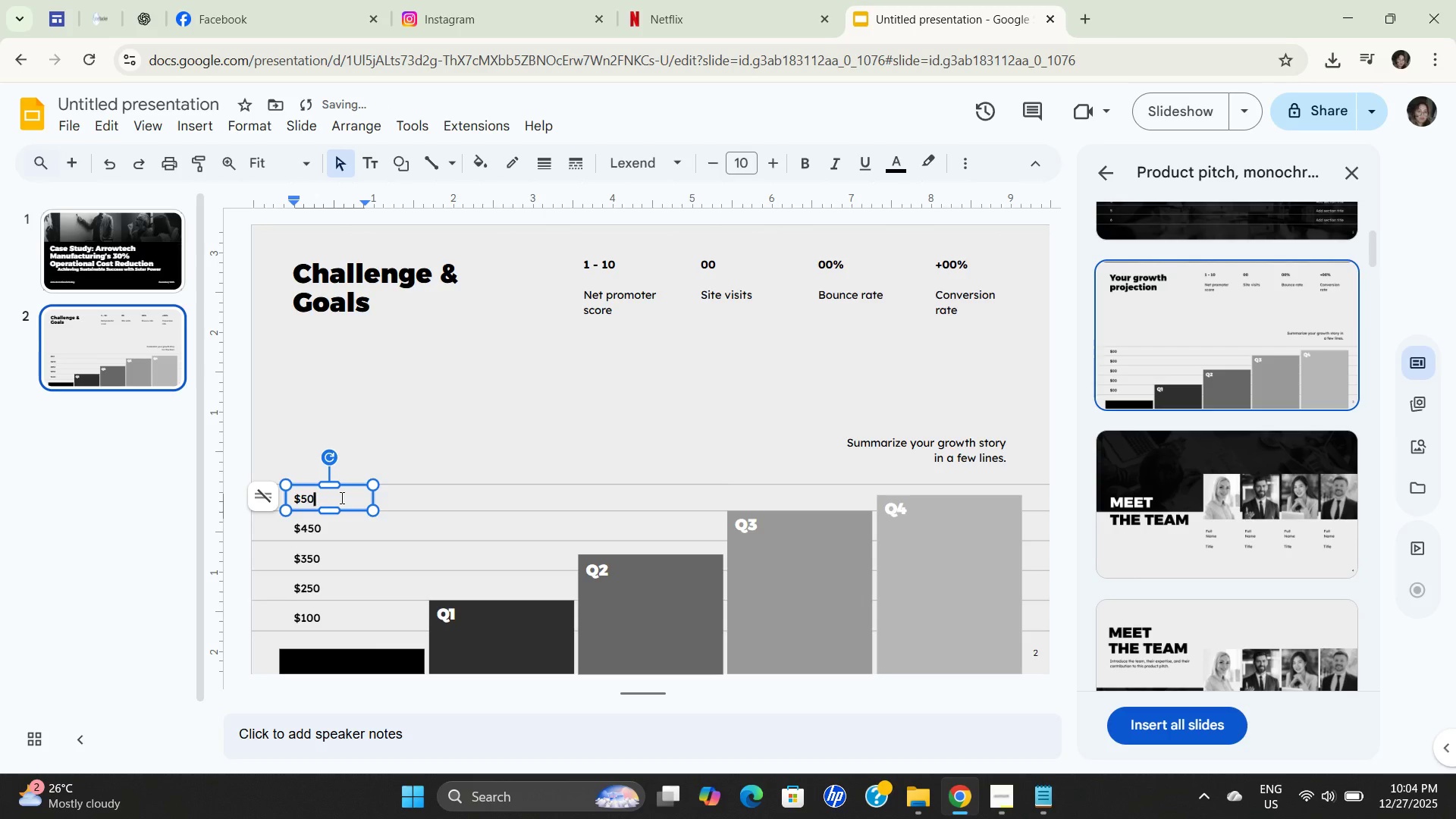 
key(Numpad0)
 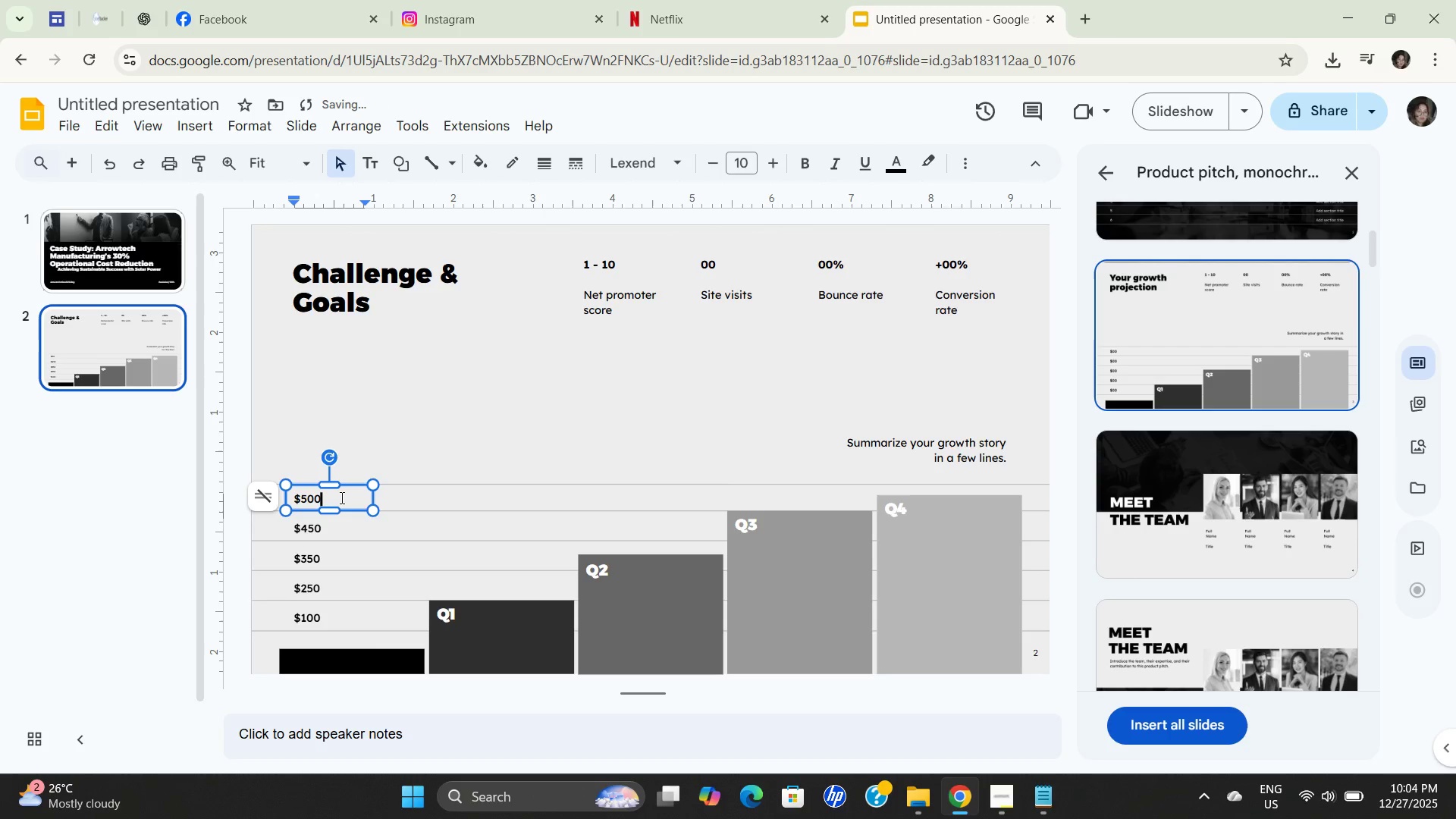 
key(Numpad0)
 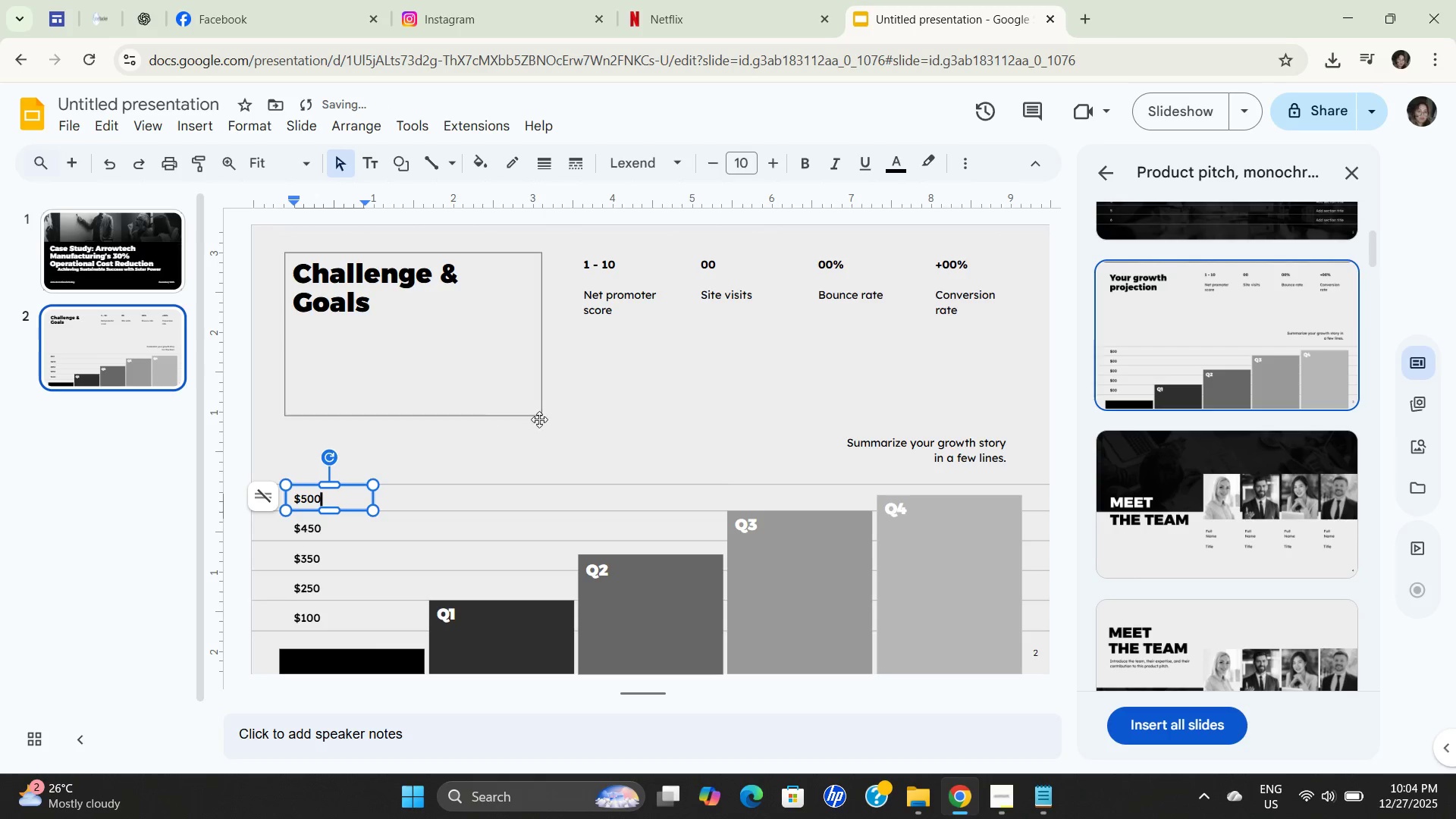 
left_click_drag(start_coordinate=[543, 419], to_coordinate=[550, 422])